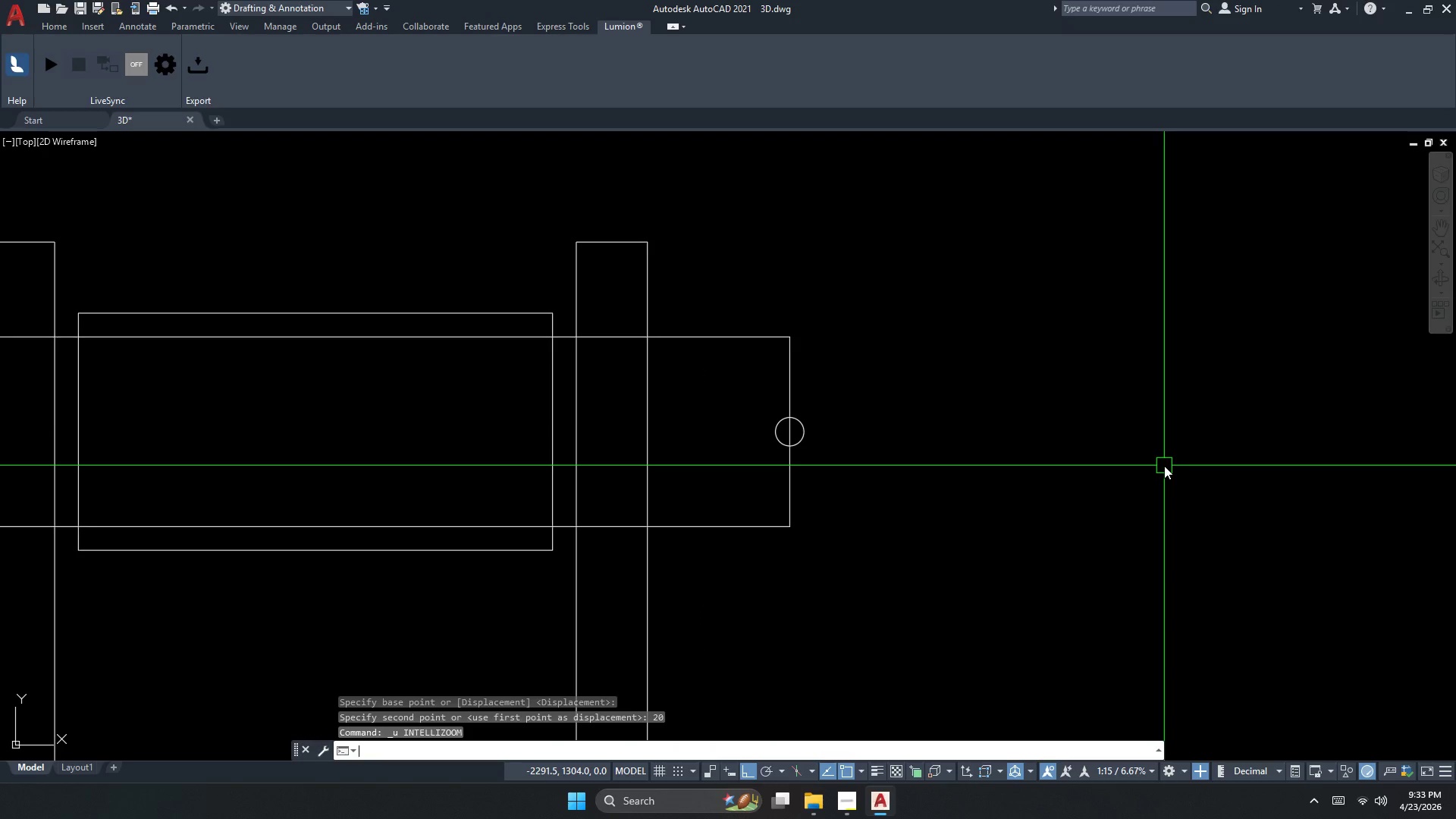 
key(Control+Z)
 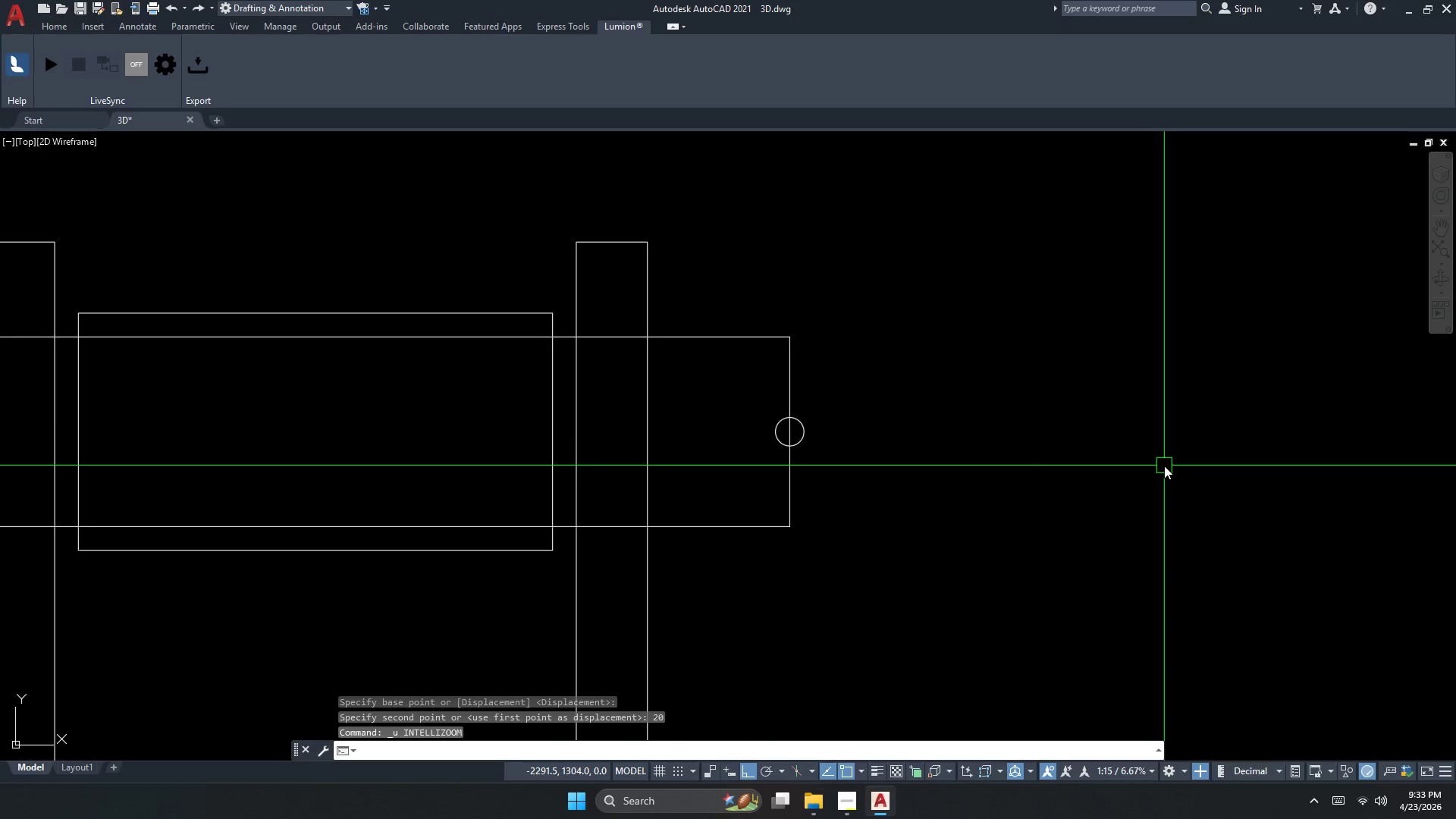 
key(Escape)
 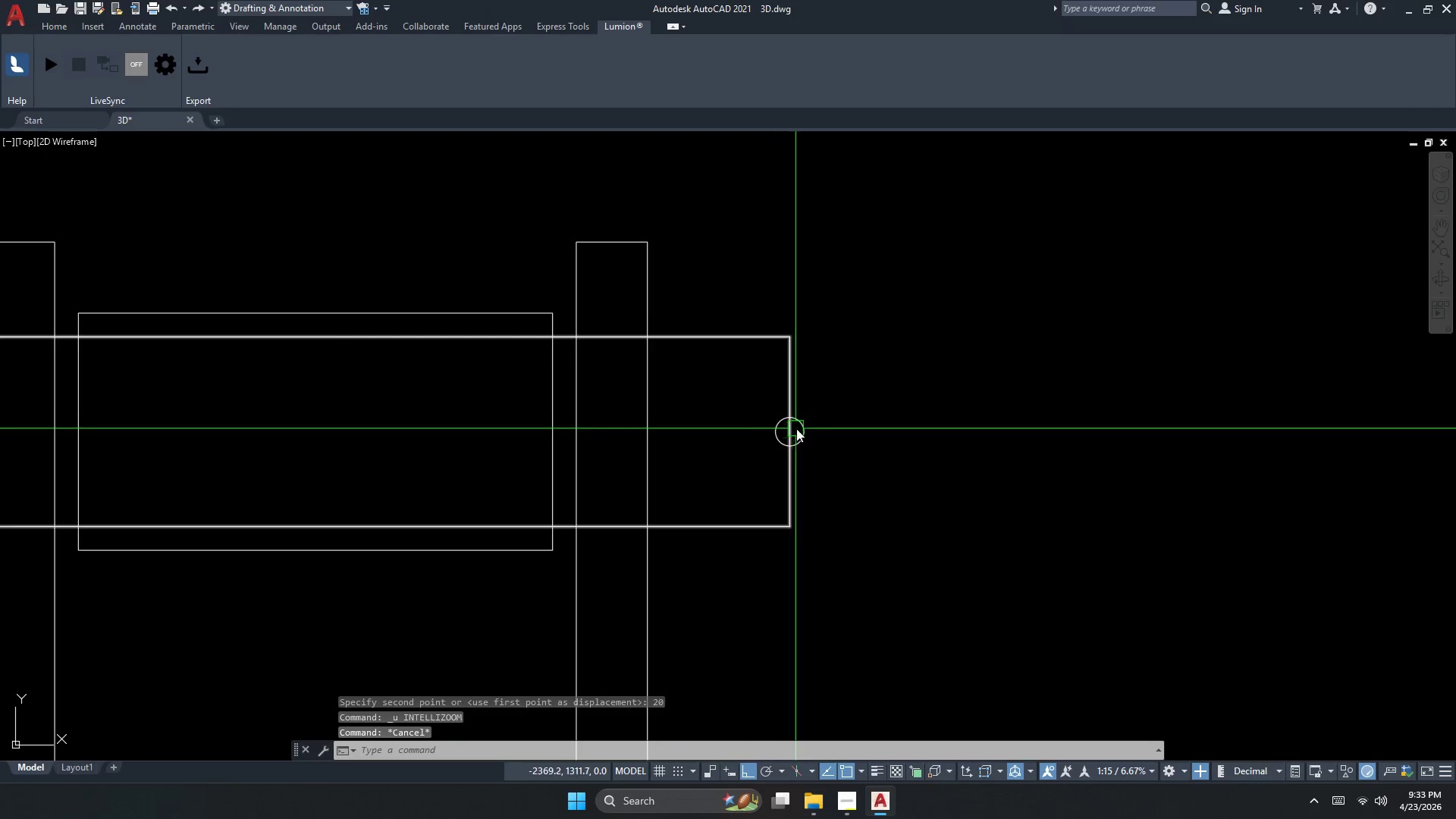 
key(M)
 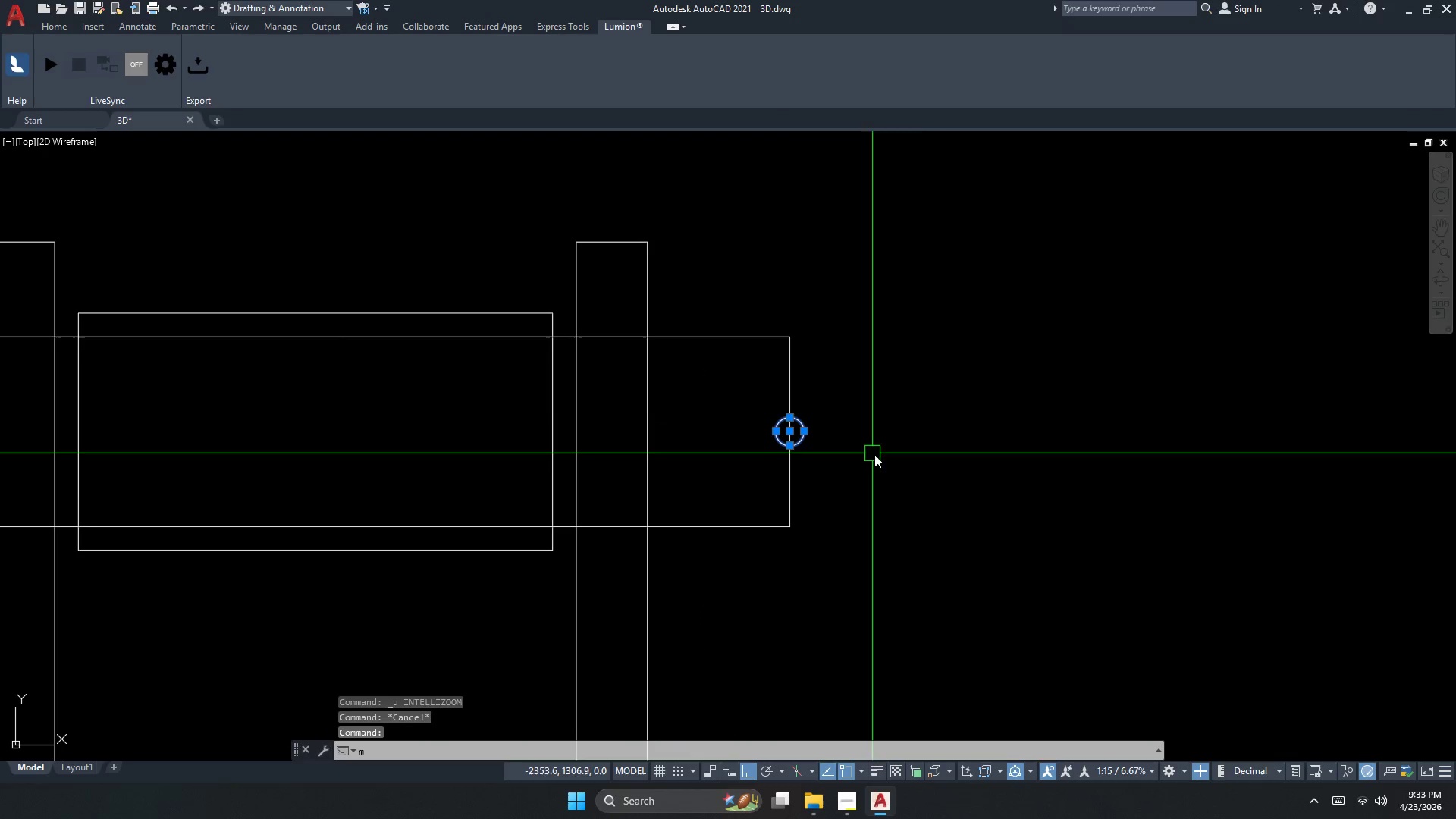 
key(Space)
 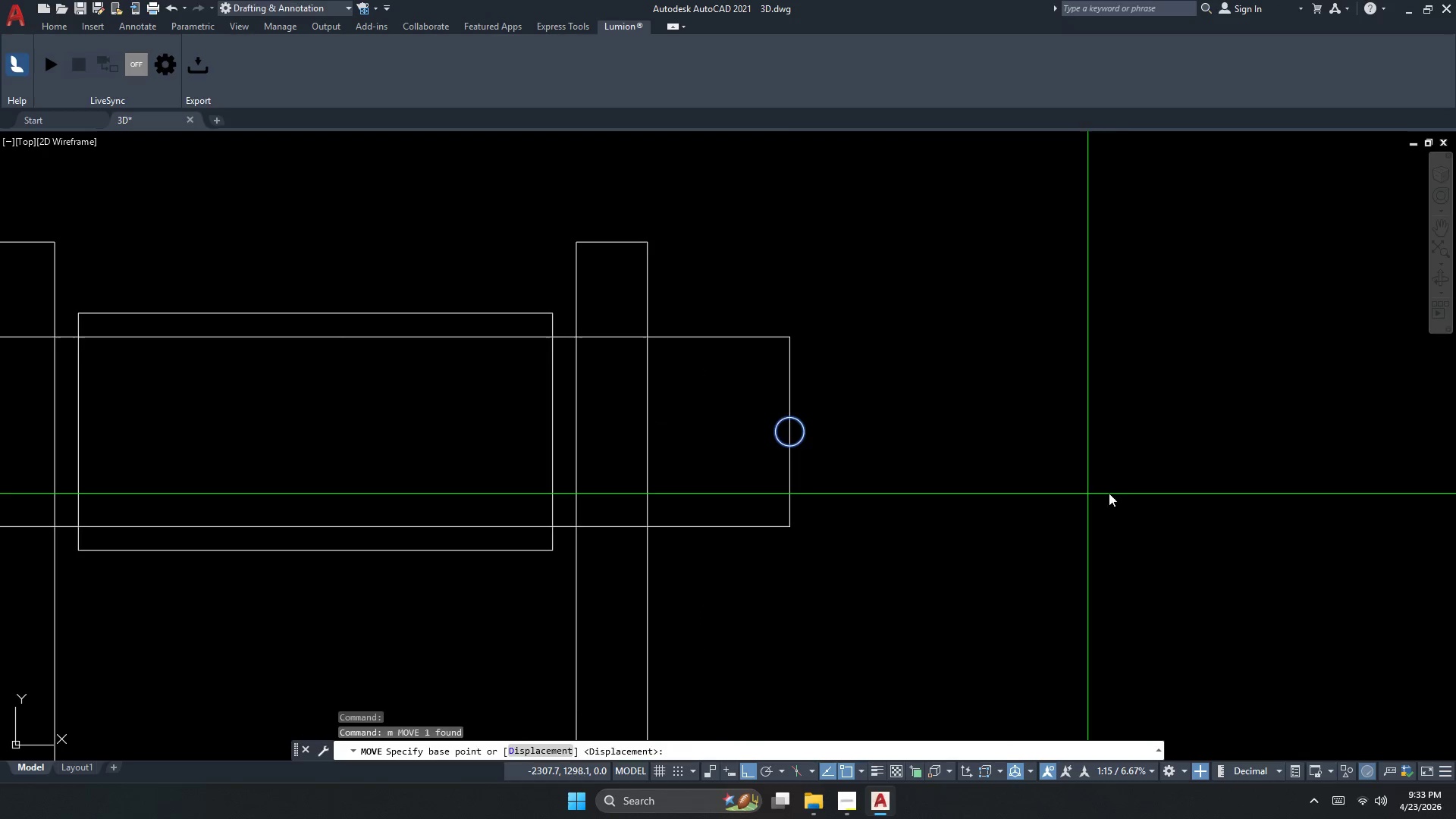 
left_click_drag(start_coordinate=[1123, 491], to_coordinate=[1118, 489])
 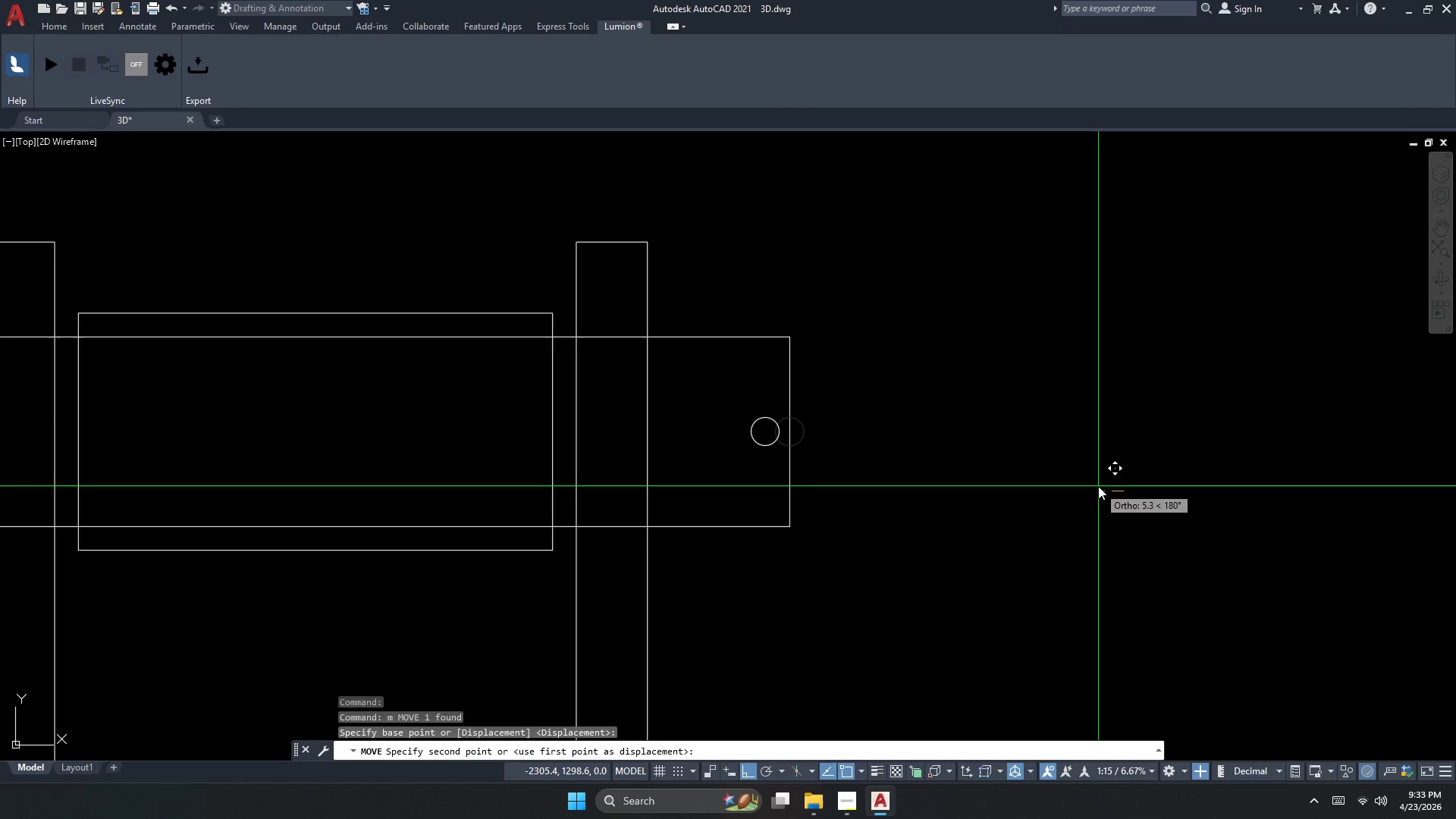 
key(Numpad1)
 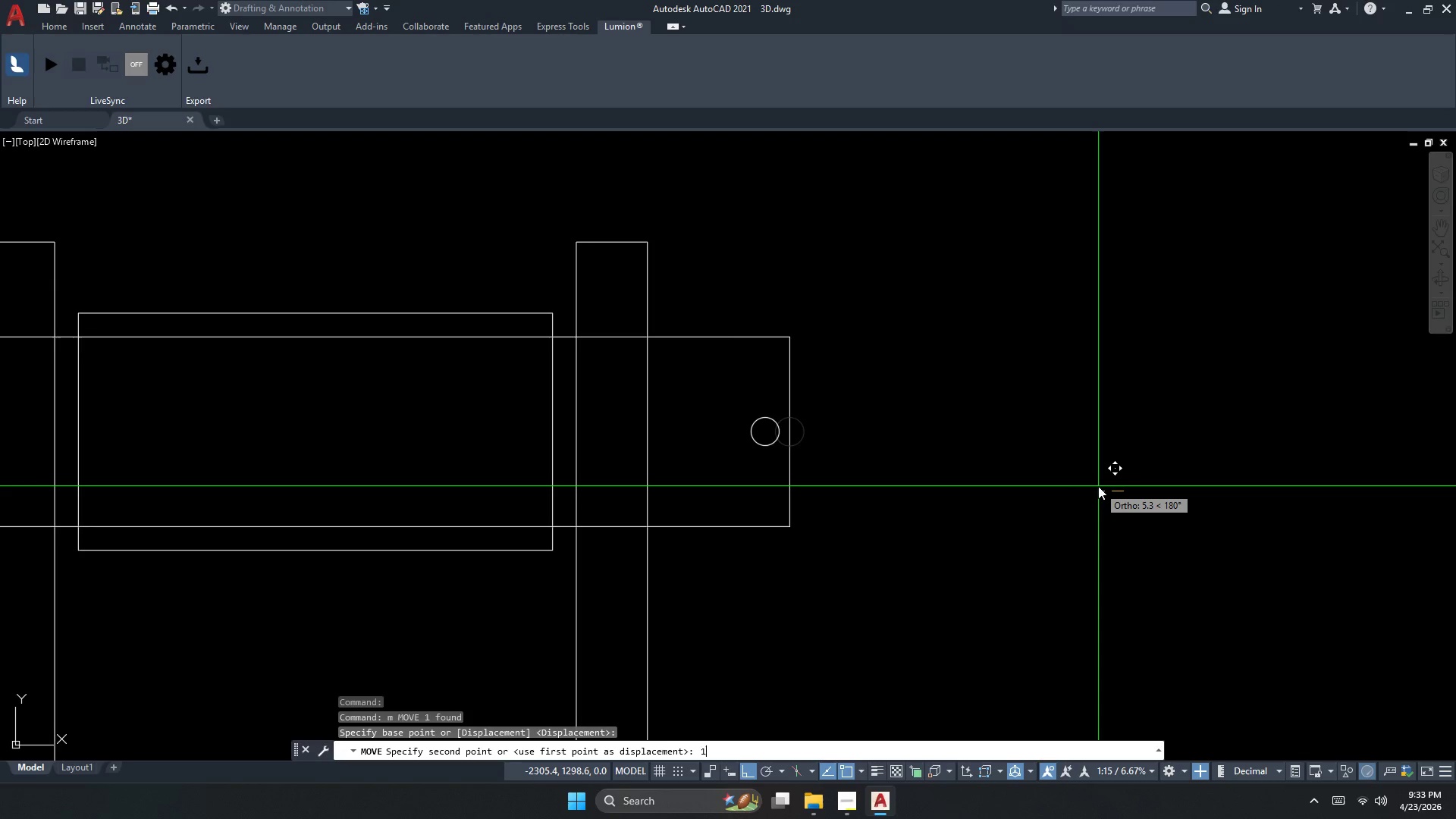 
key(Numpad0)
 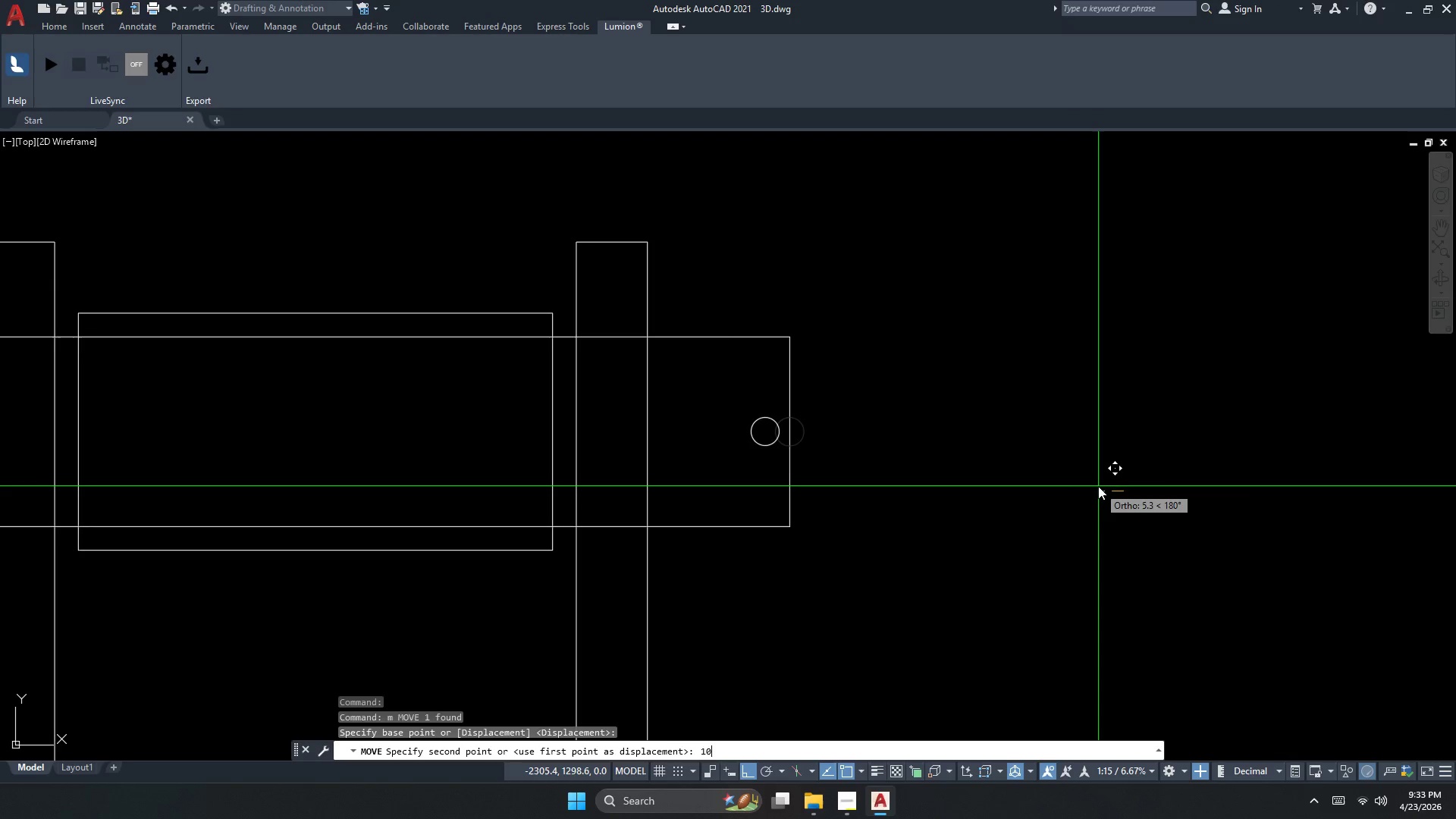 
key(NumpadEnter)
 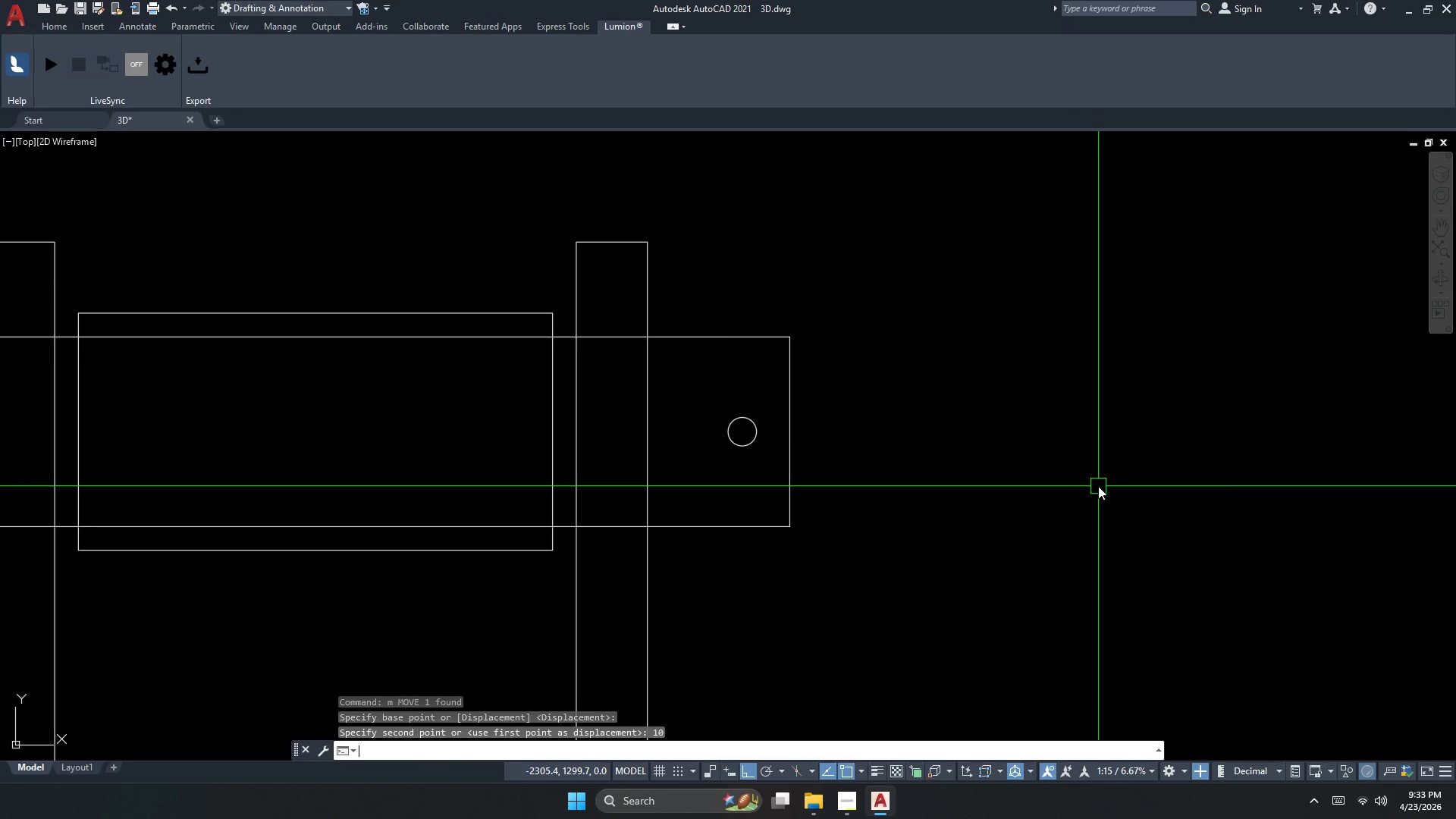 
key(Escape)
 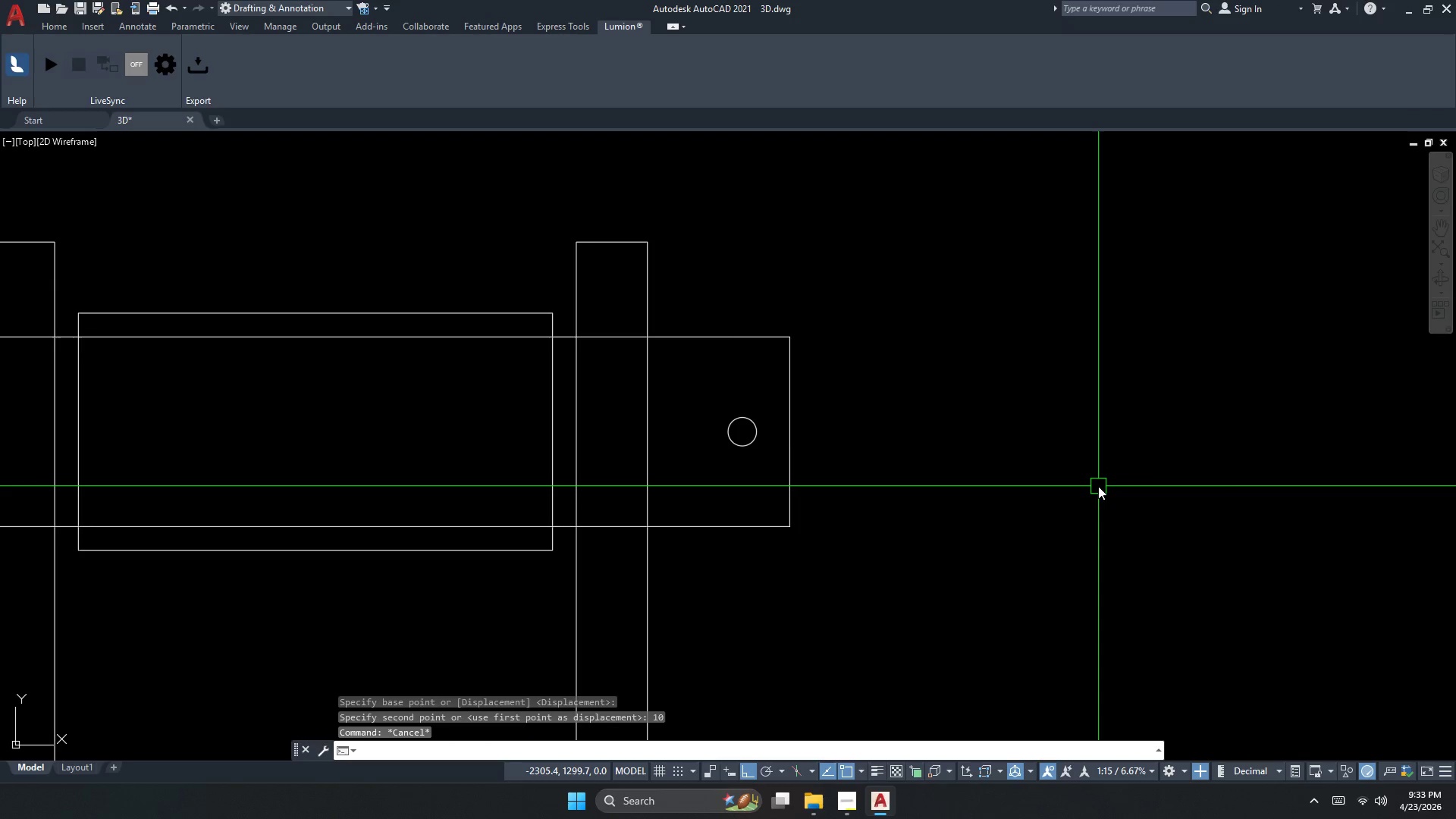 
key(Escape)
 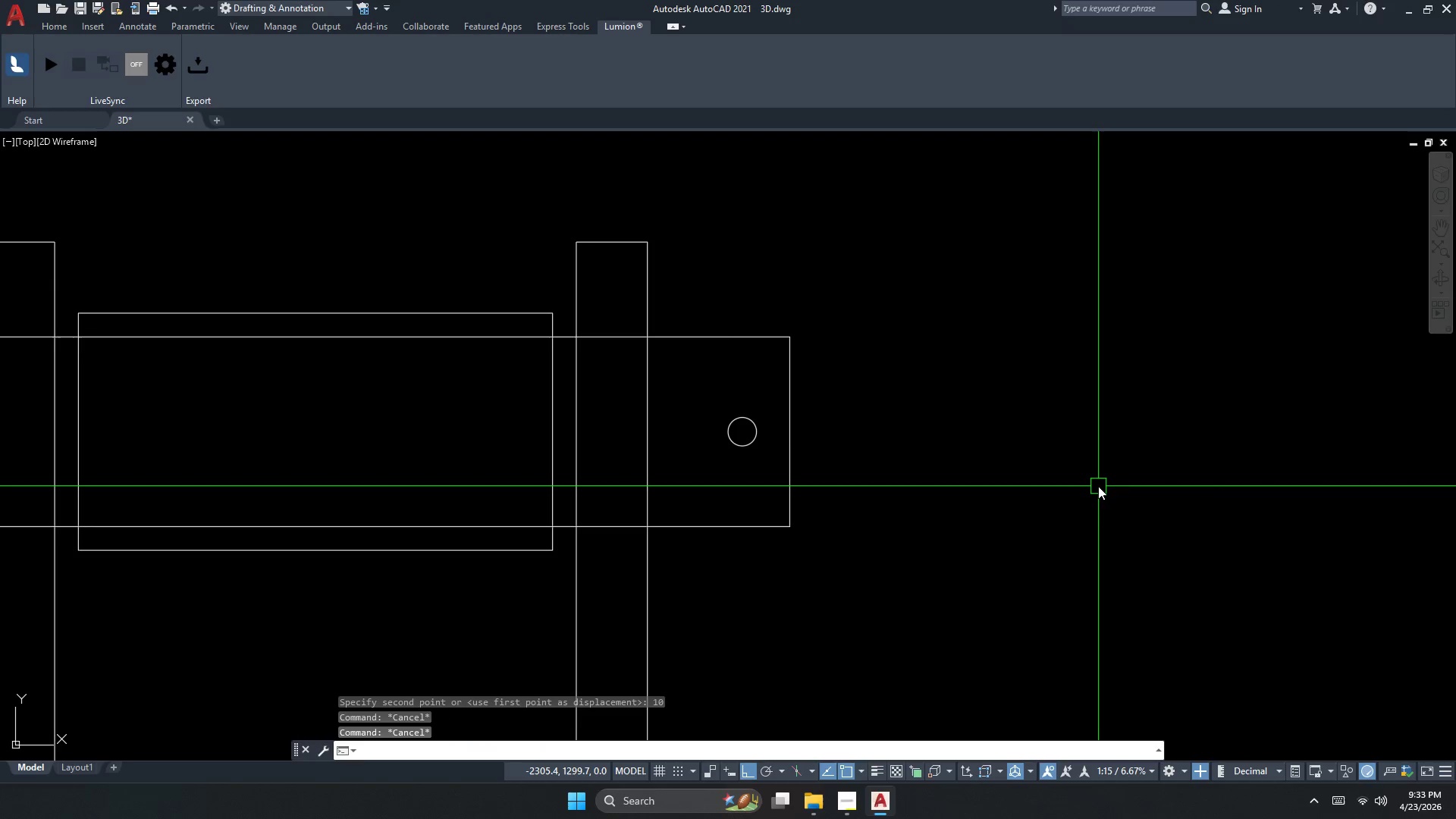 
key(D)
 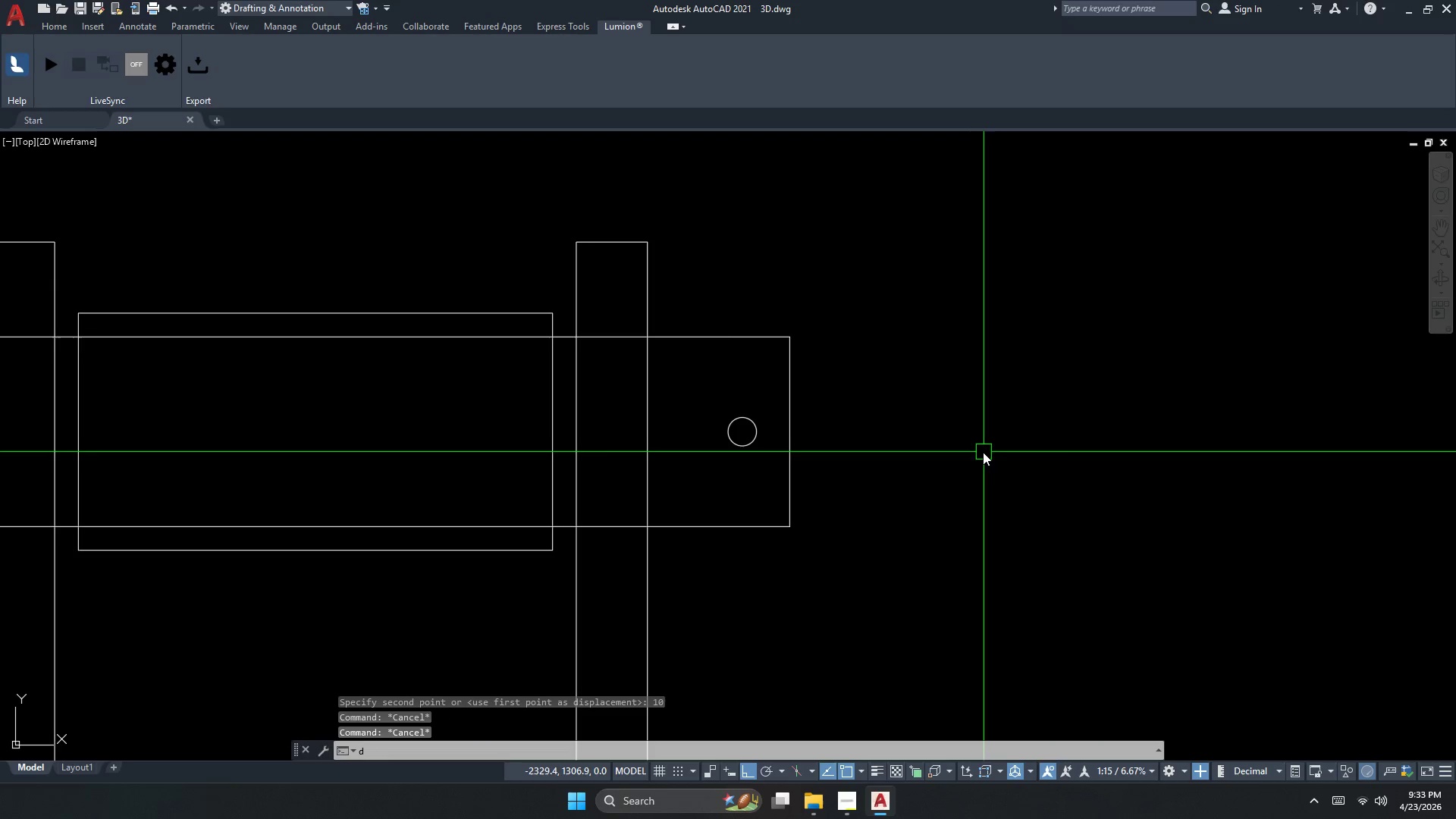 
type(li )
 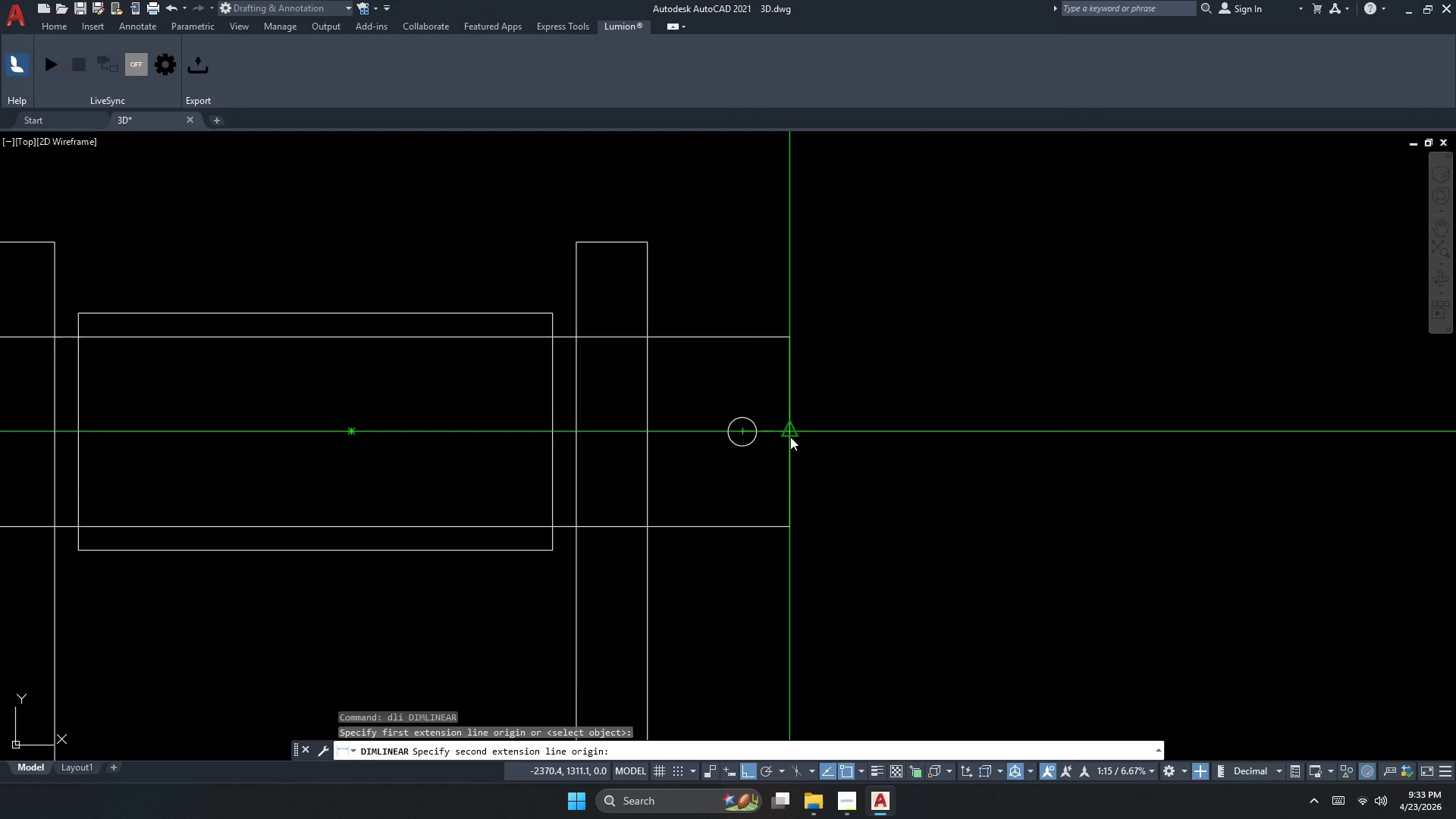 
double_click([790, 433])
 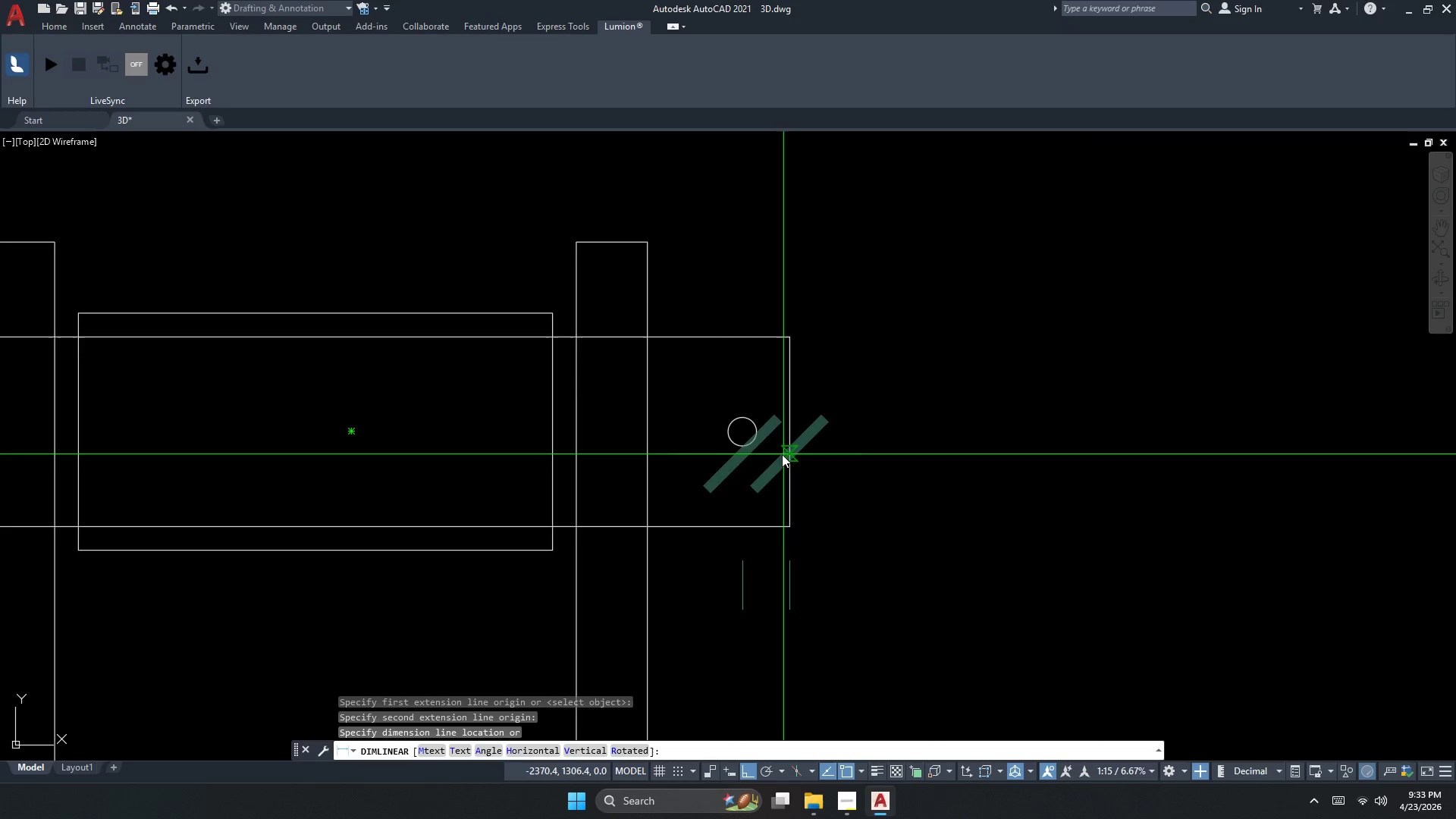 
key(Escape)
 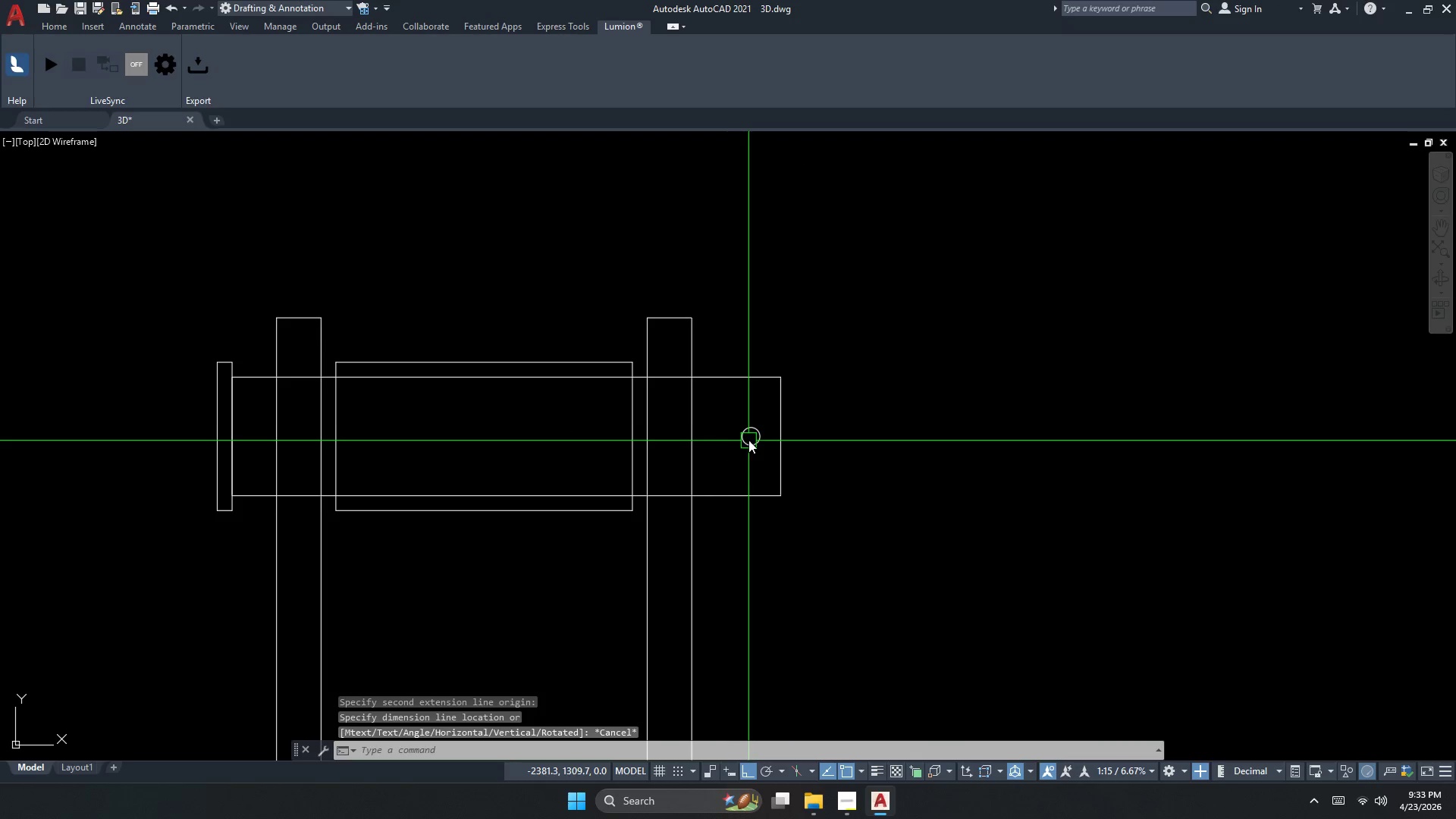 
scroll: coordinate [765, 444], scroll_direction: down, amount: 1.0
 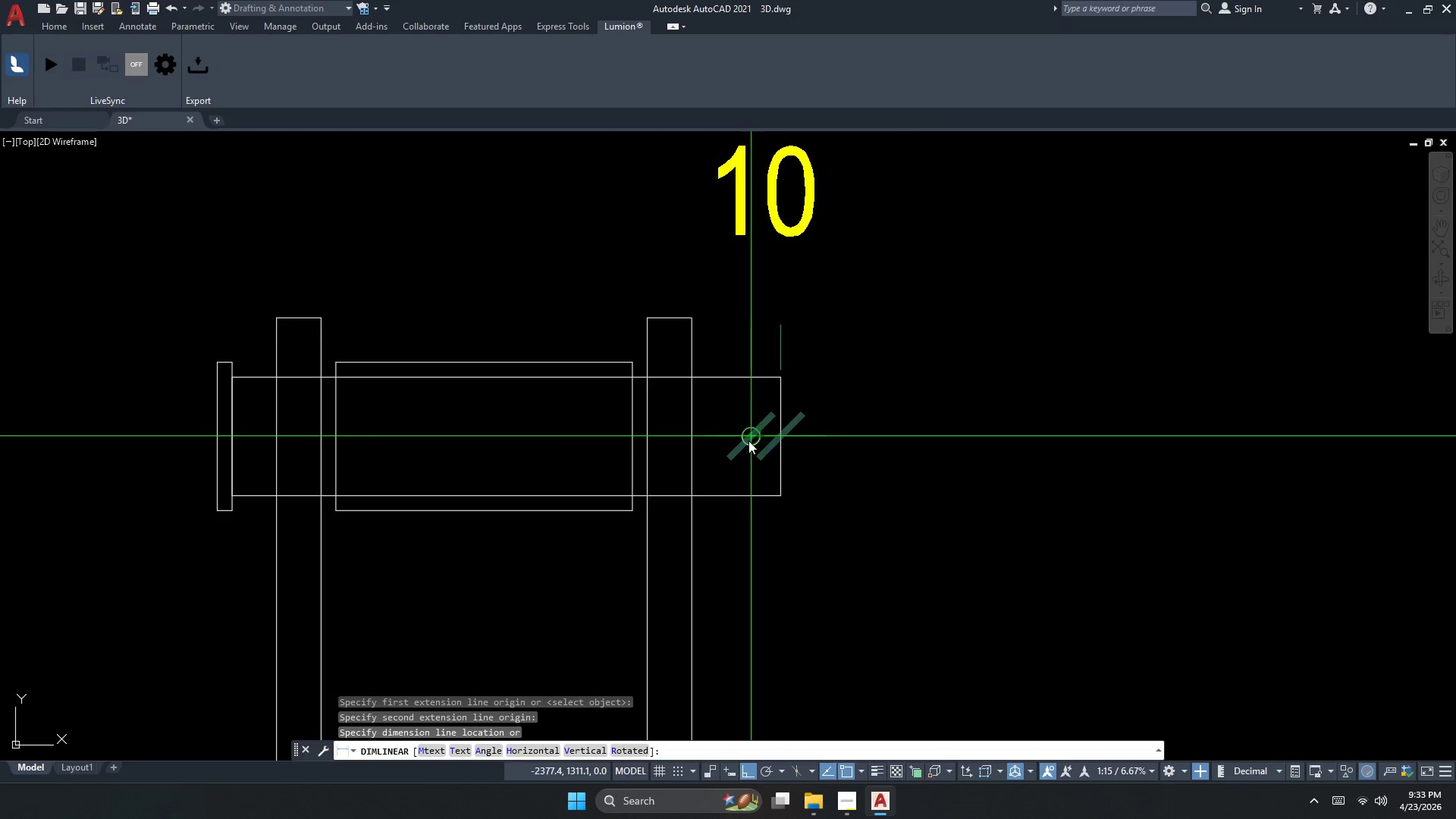 
left_click([748, 440])
 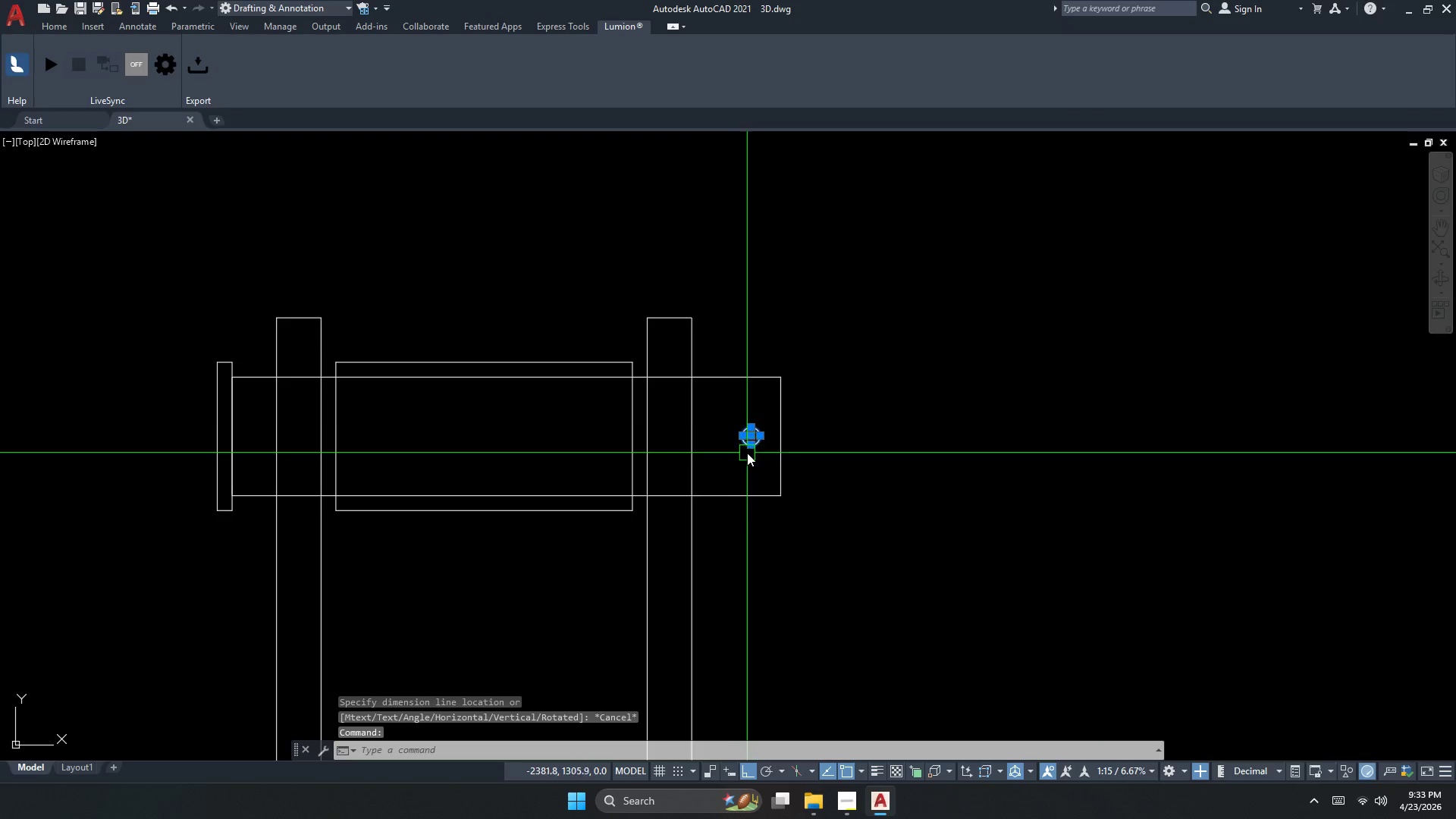 
key(M)
 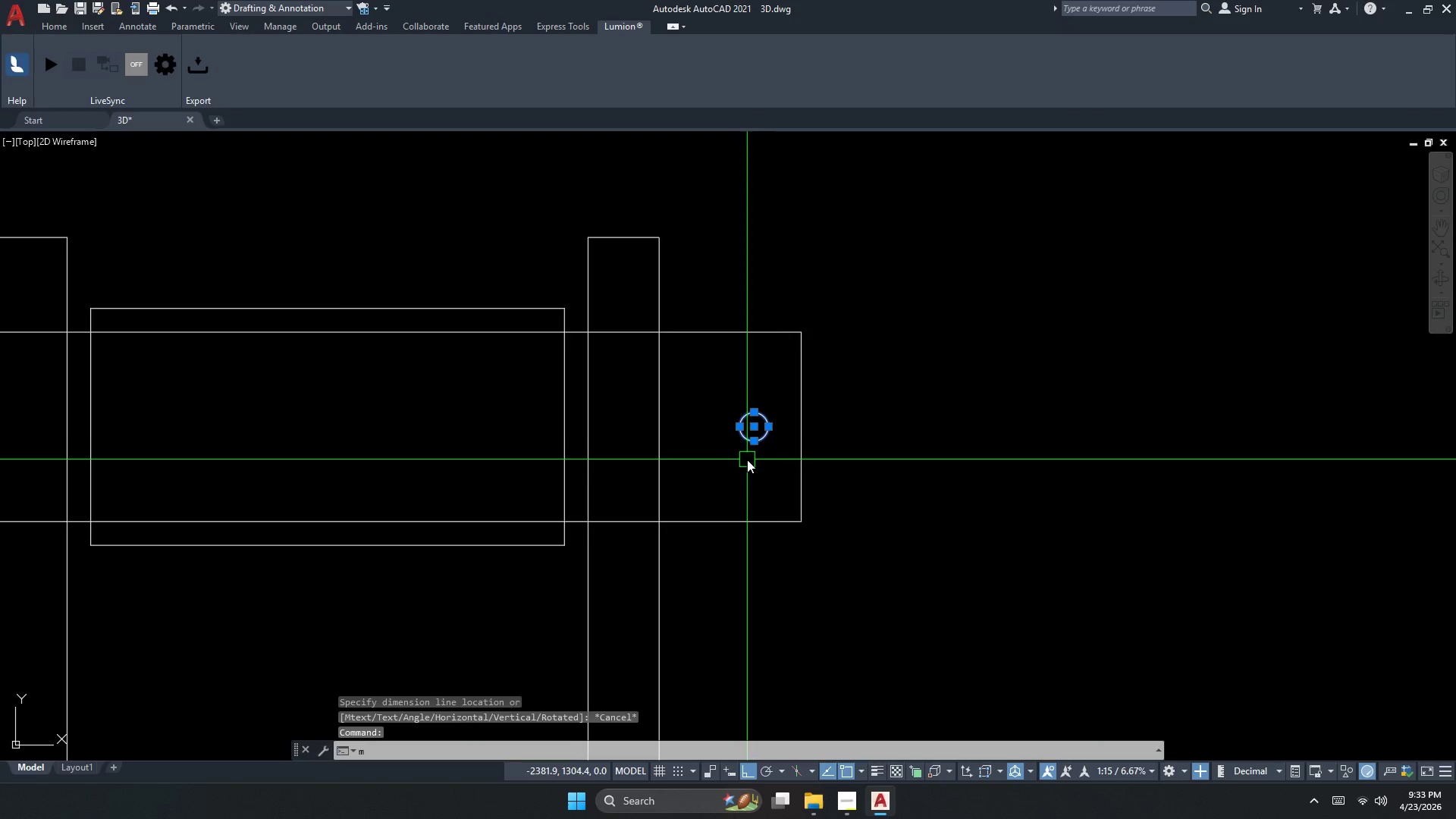 
key(Space)
 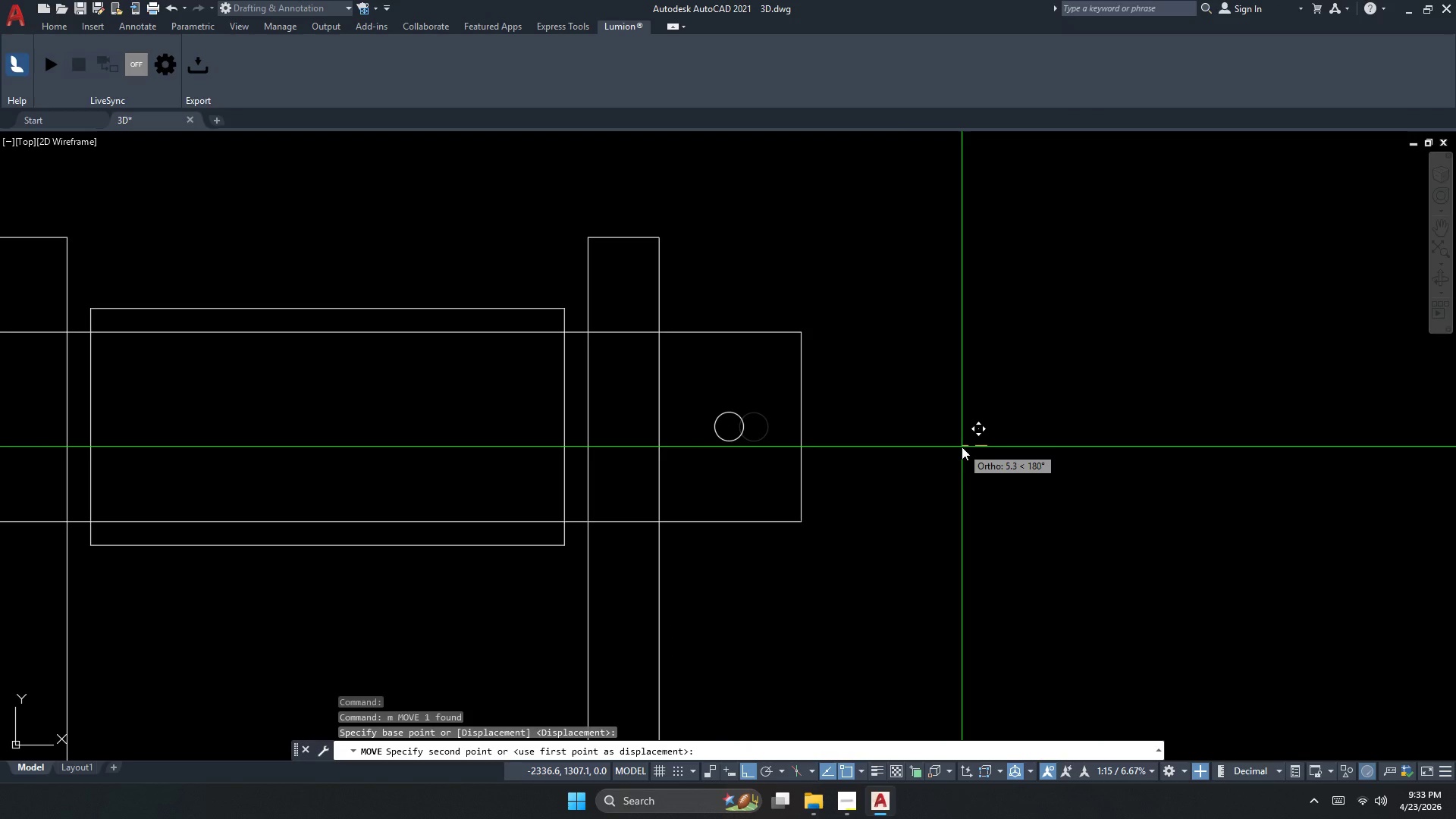 
scroll: coordinate [747, 454], scroll_direction: up, amount: 1.0
 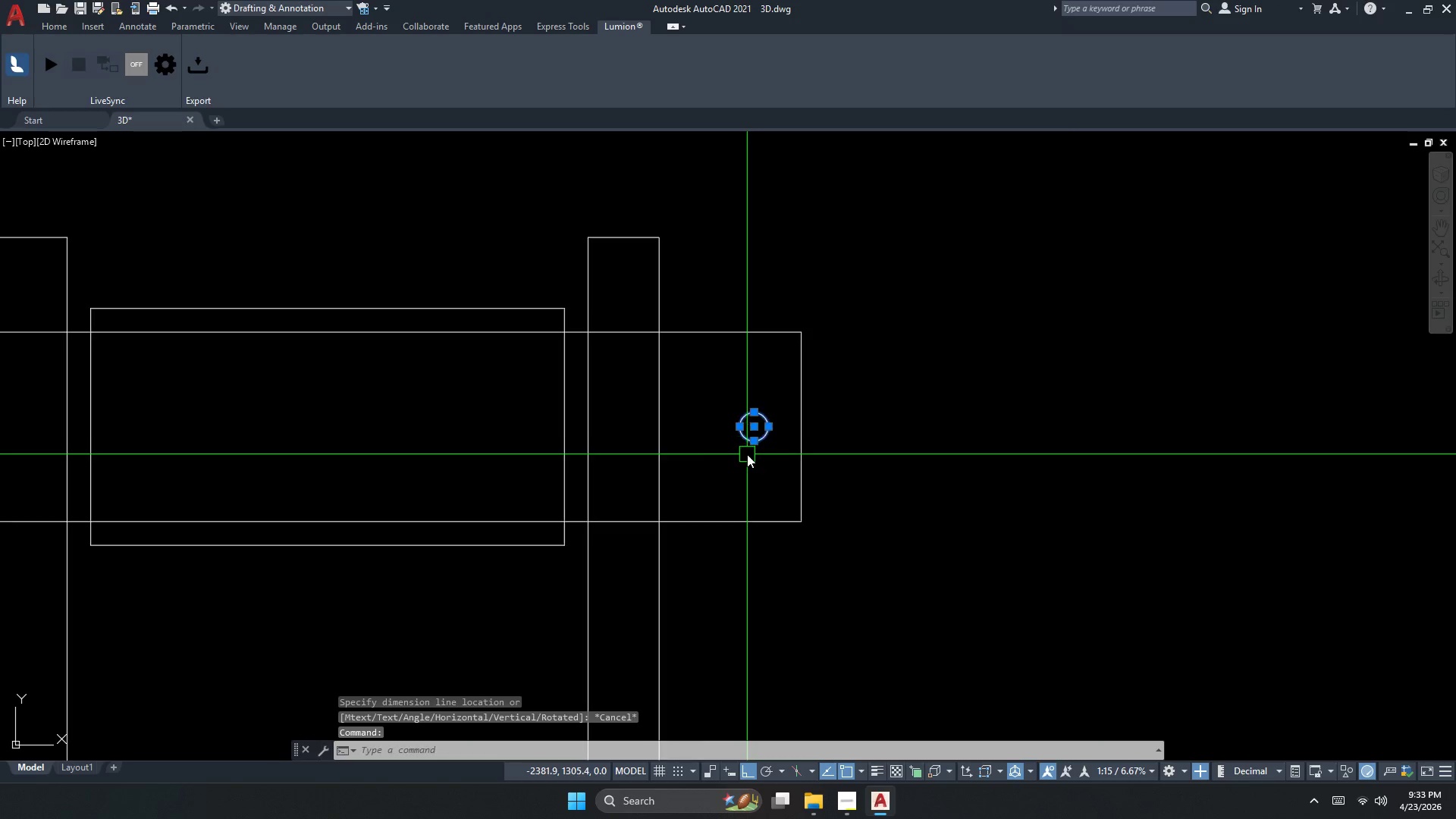 
key(Numpad5)
 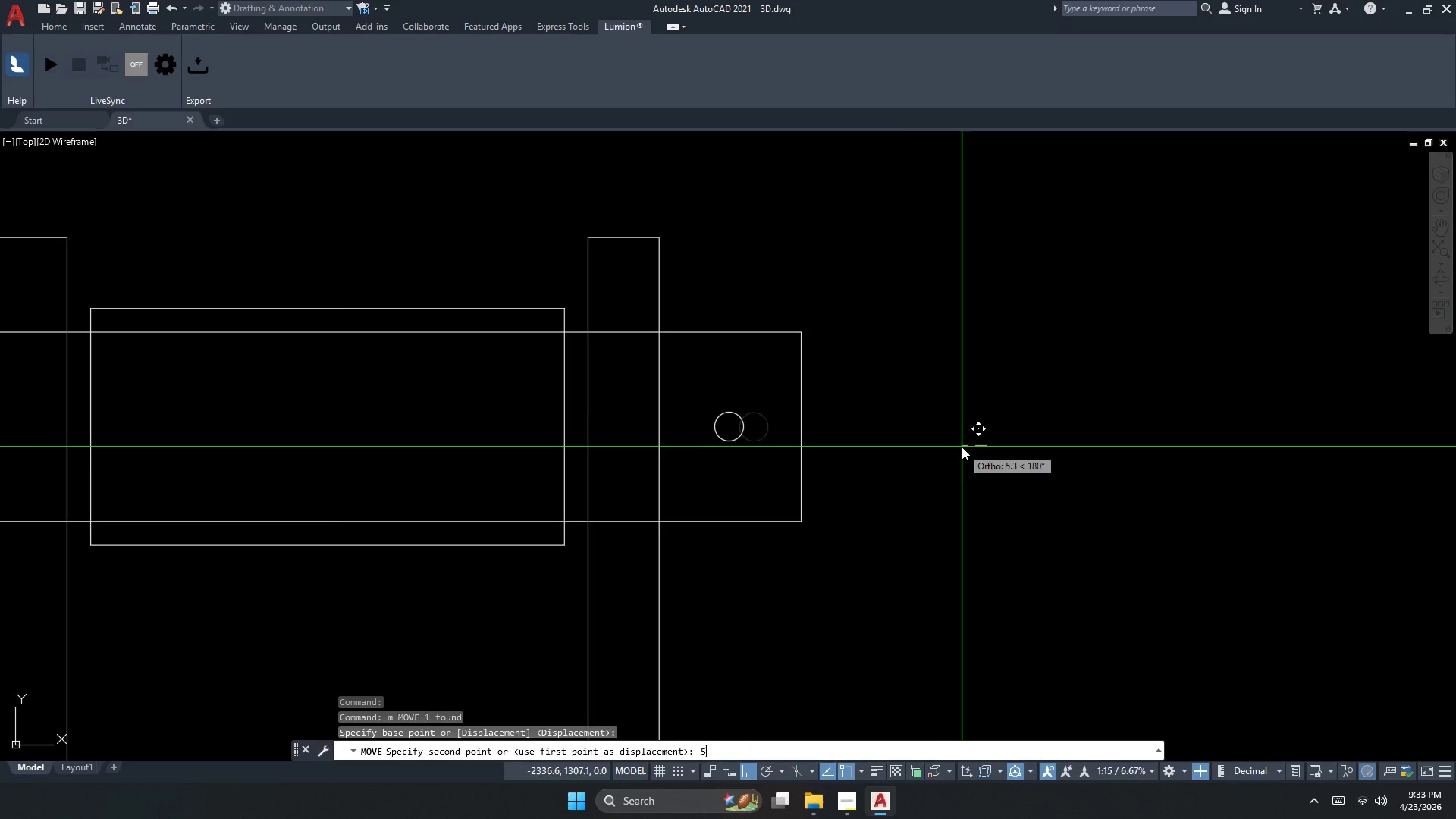 
key(NumpadEnter)
 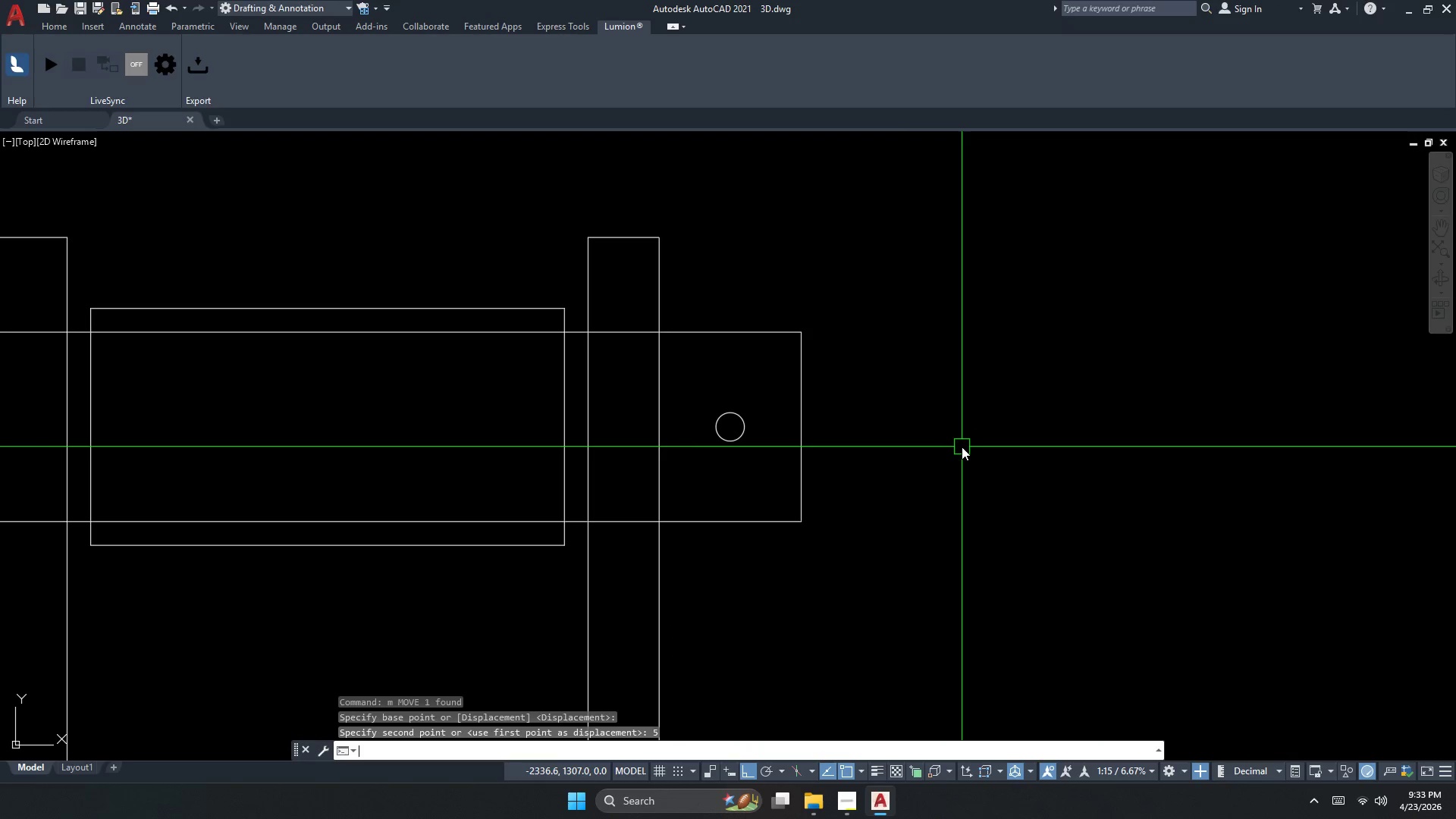 
key(Escape)
 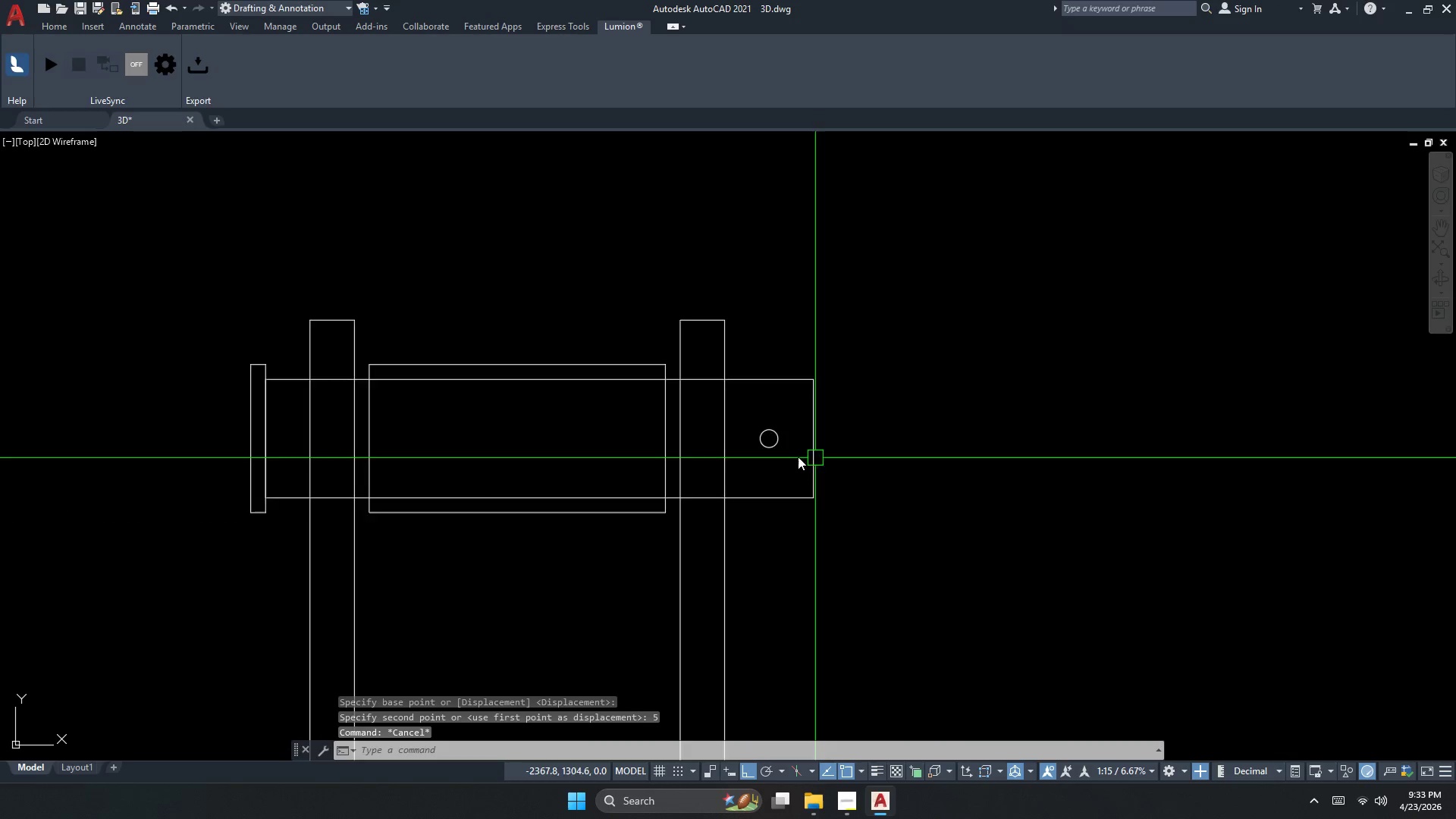 
scroll: coordinate [775, 455], scroll_direction: down, amount: 2.0
 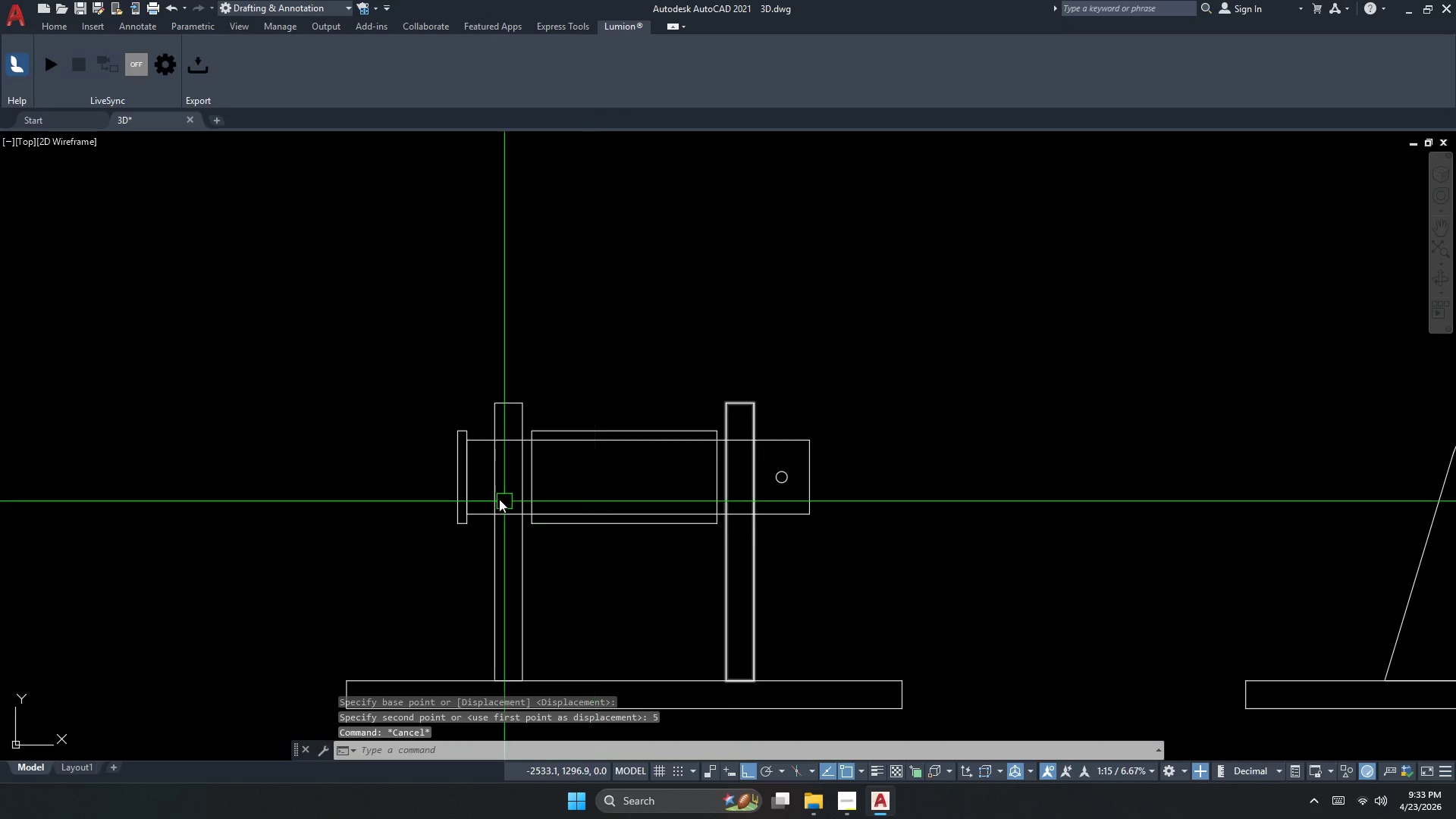 
left_click_drag(start_coordinate=[526, 425], to_coordinate=[525, 431])
 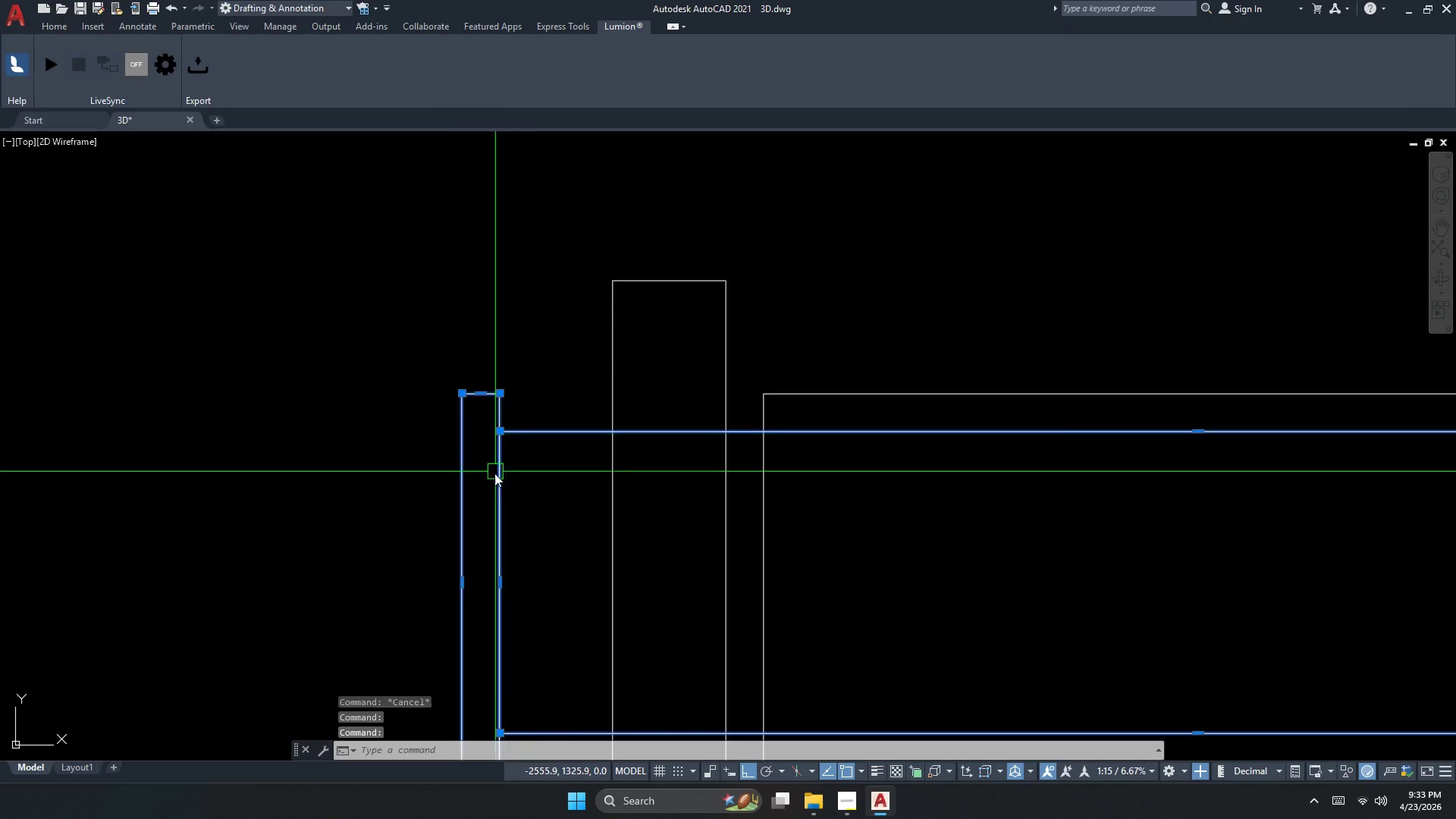 
scroll: coordinate [454, 440], scroll_direction: up, amount: 3.0
 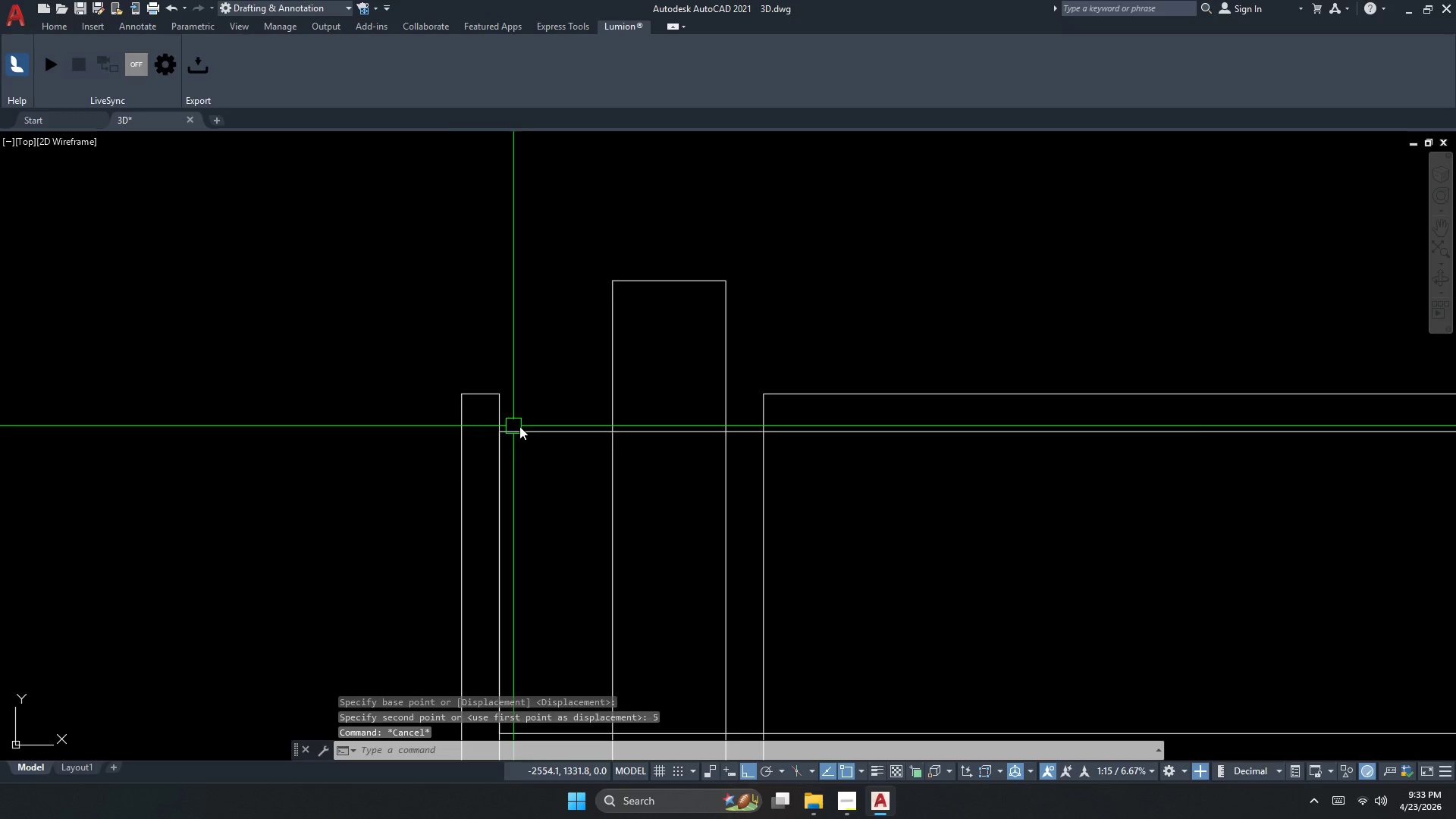 
left_click_drag(start_coordinate=[497, 467], to_coordinate=[493, 477])
 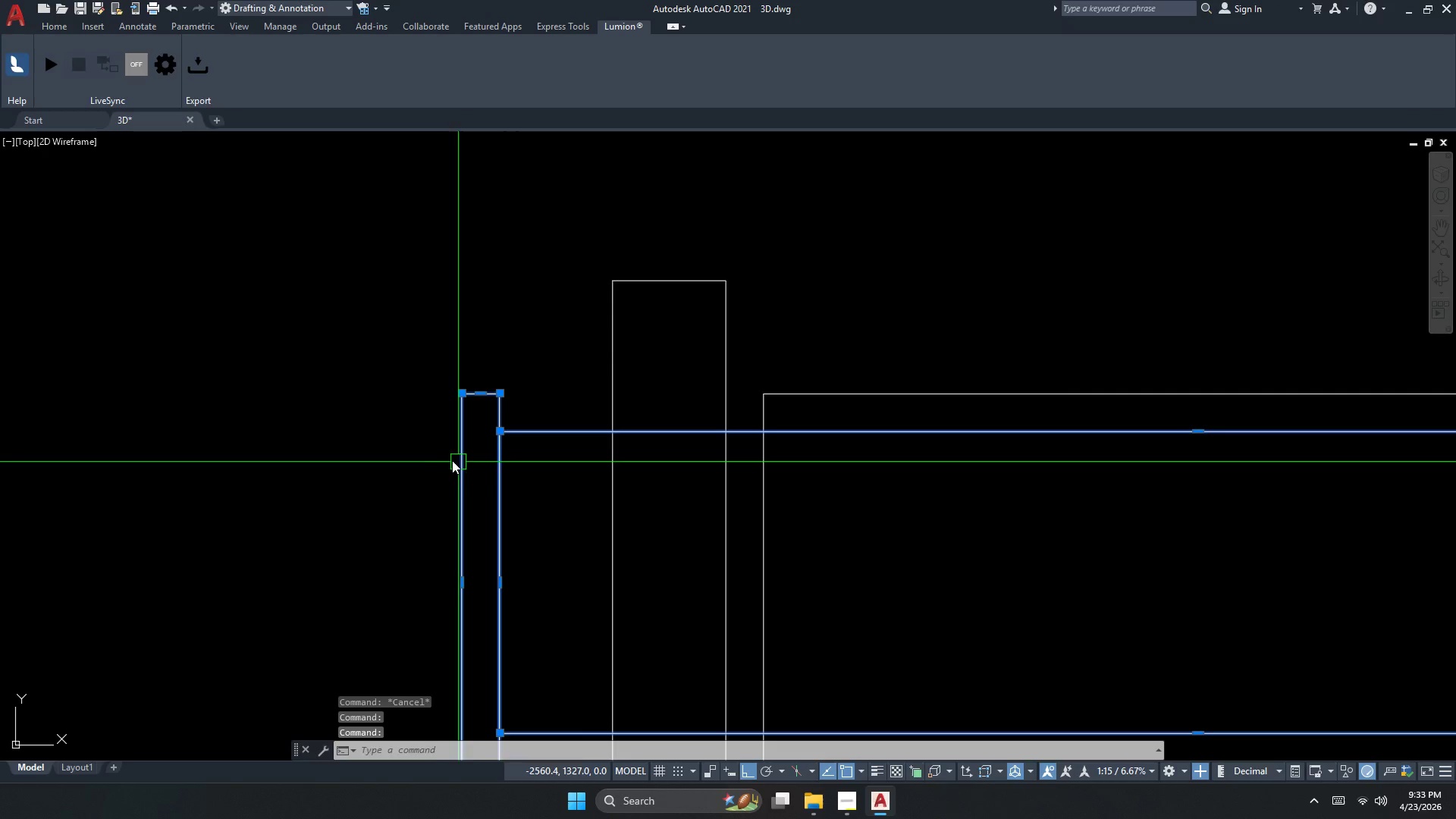 
left_click_drag(start_coordinate=[452, 460], to_coordinate=[429, 457])
 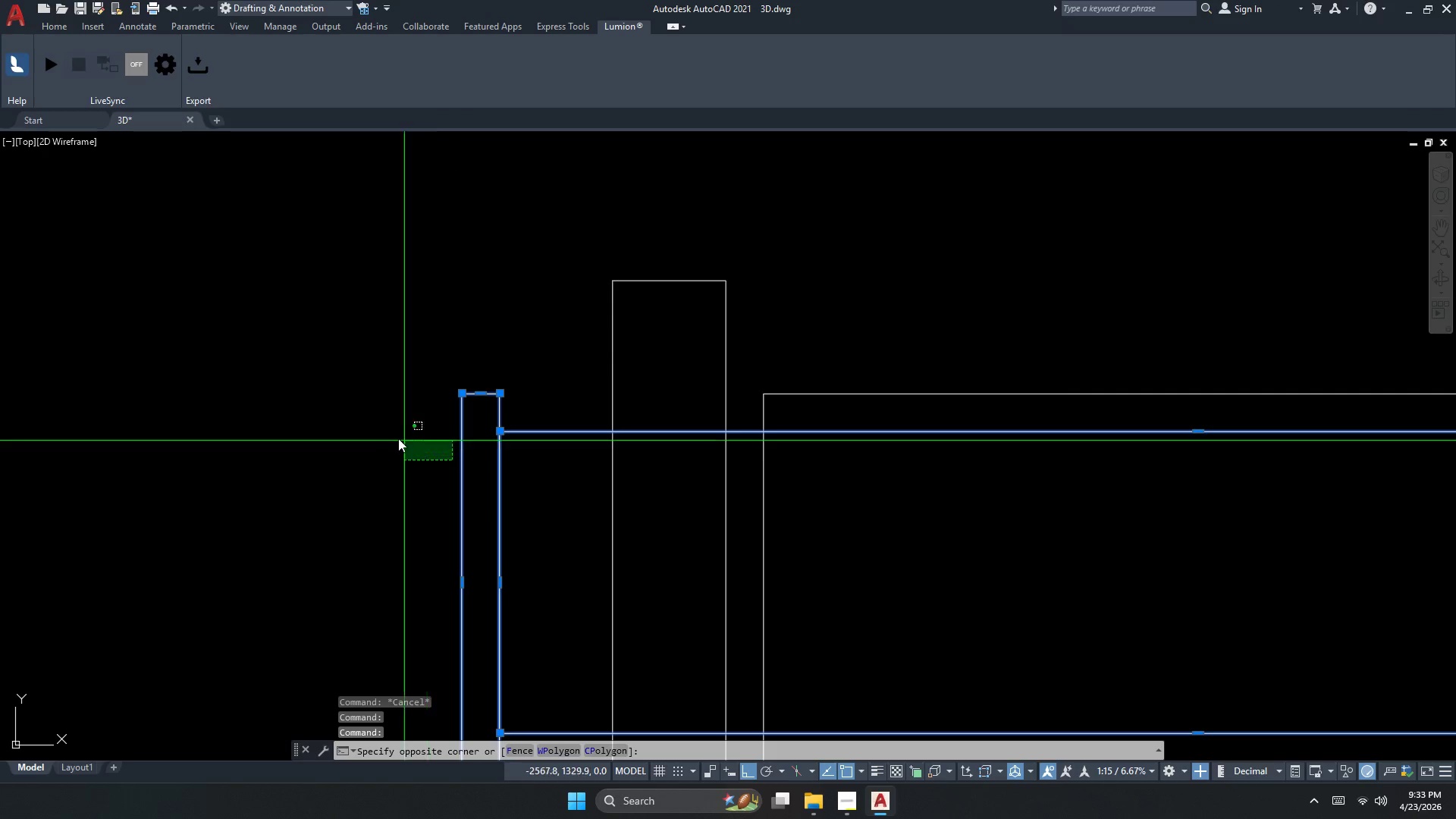 
key(Escape)
 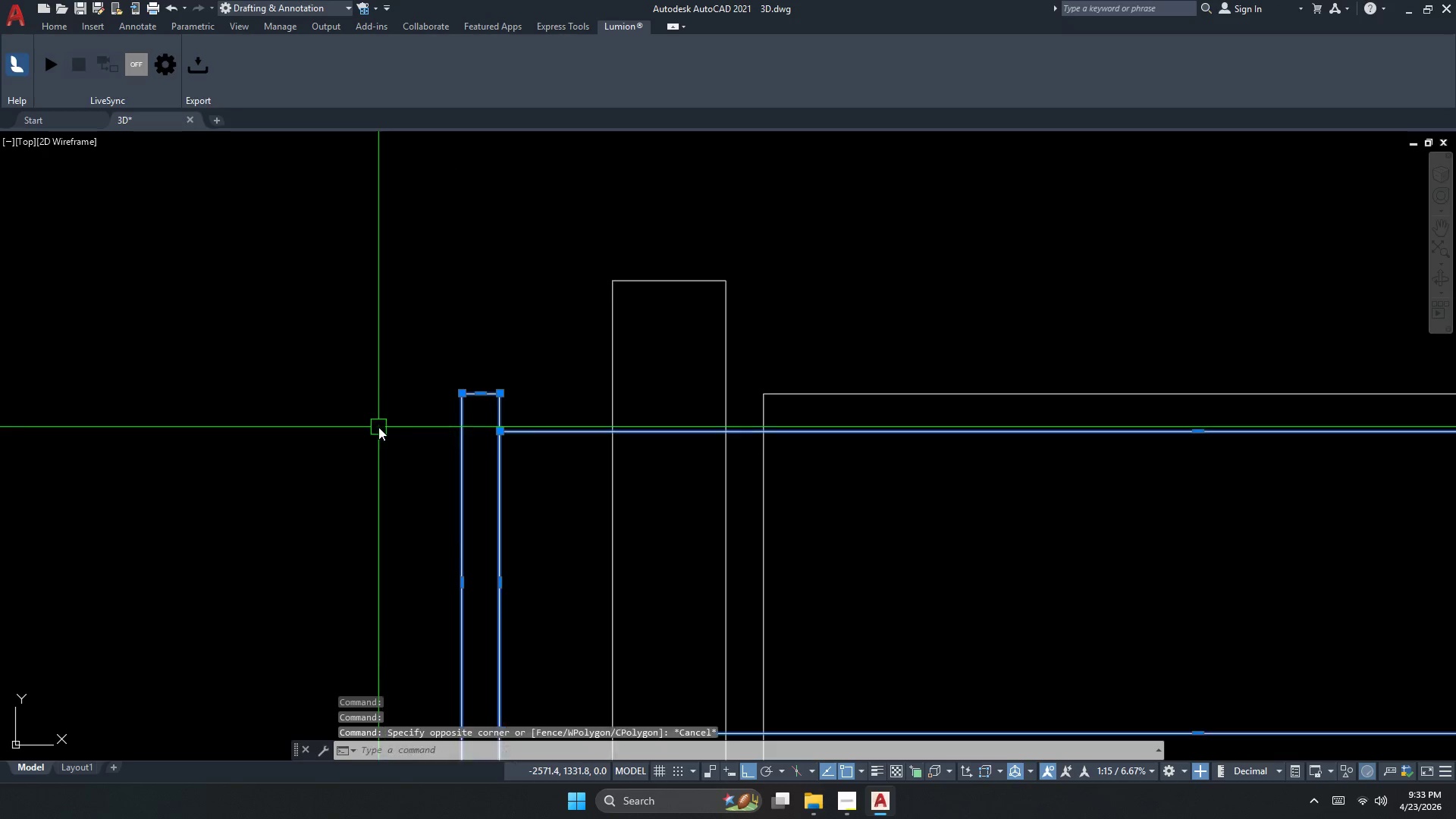 
key(Escape)
 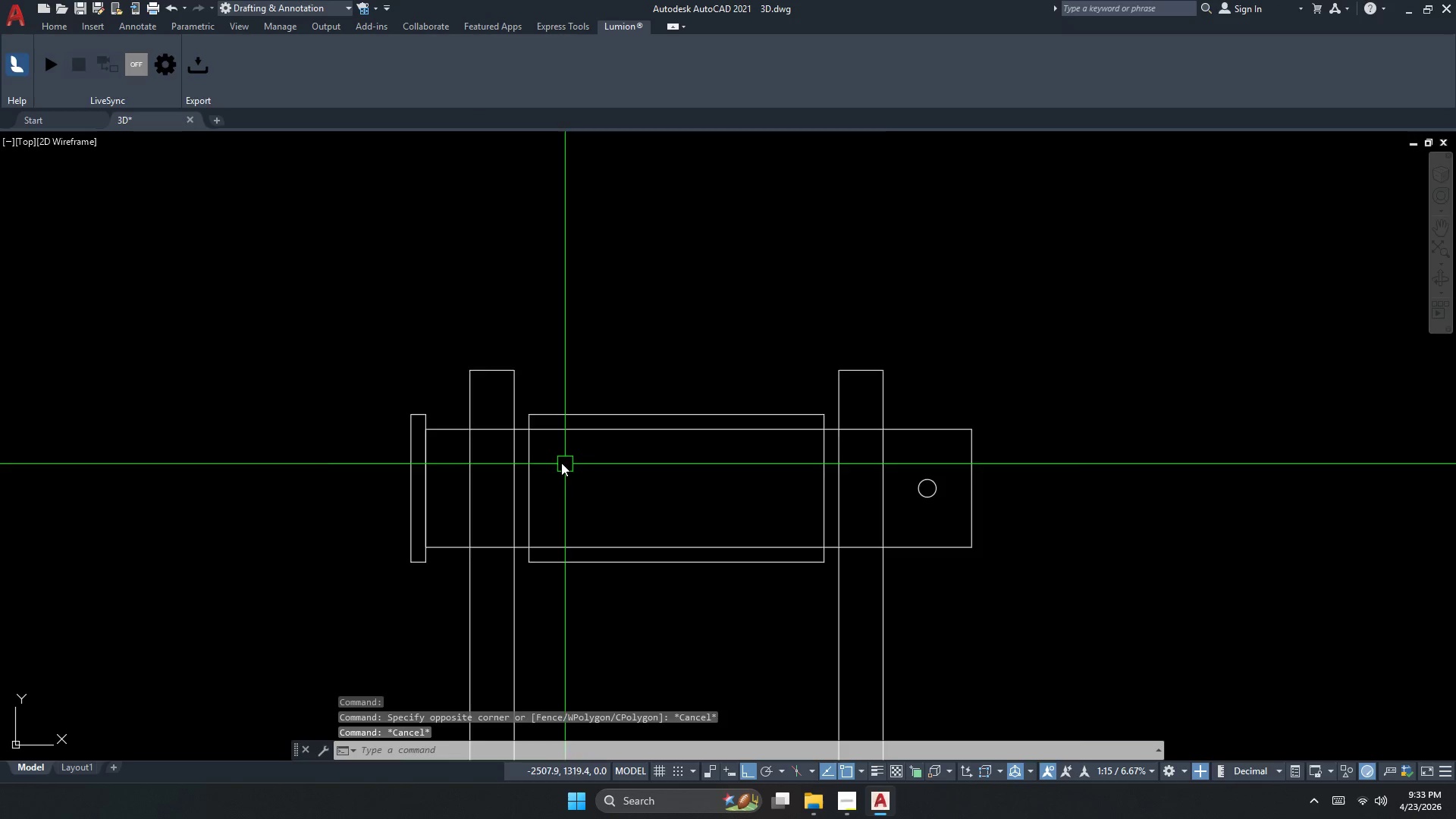 
scroll: coordinate [378, 427], scroll_direction: down, amount: 2.0
 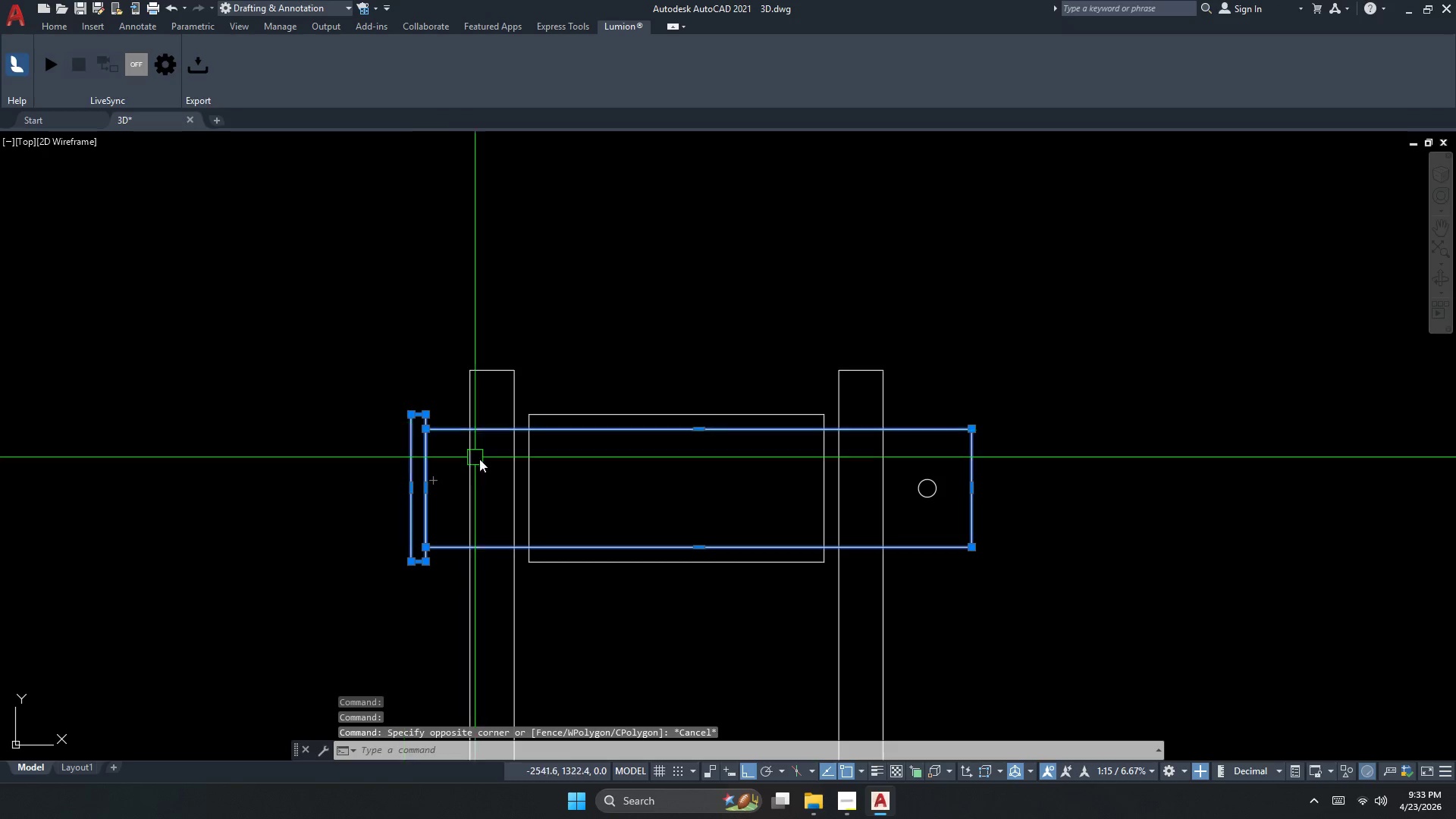 
left_click_drag(start_coordinate=[538, 451], to_coordinate=[538, 444])
 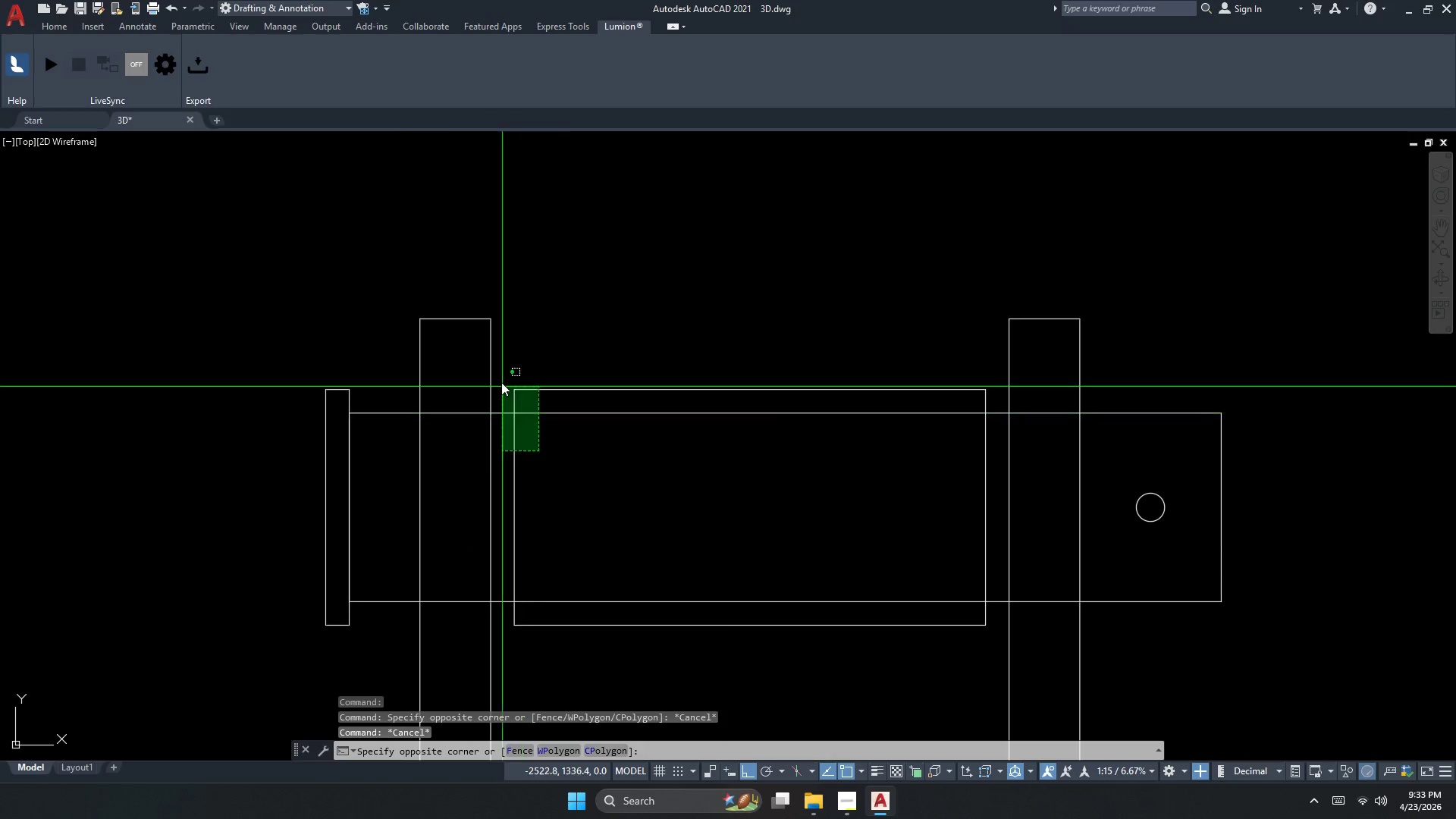 
double_click([501, 379])
 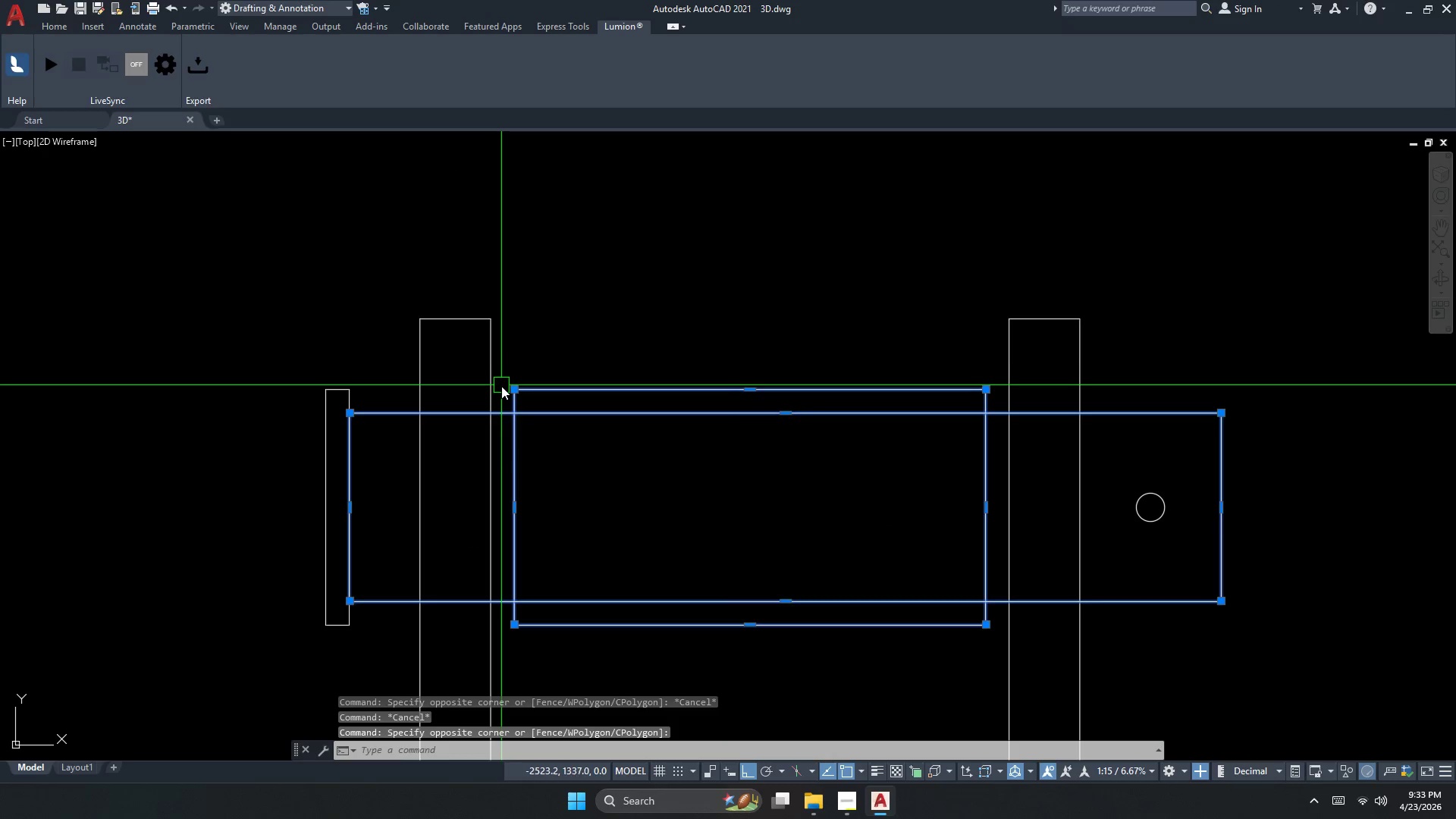 
scroll: coordinate [552, 459], scroll_direction: up, amount: 1.0
 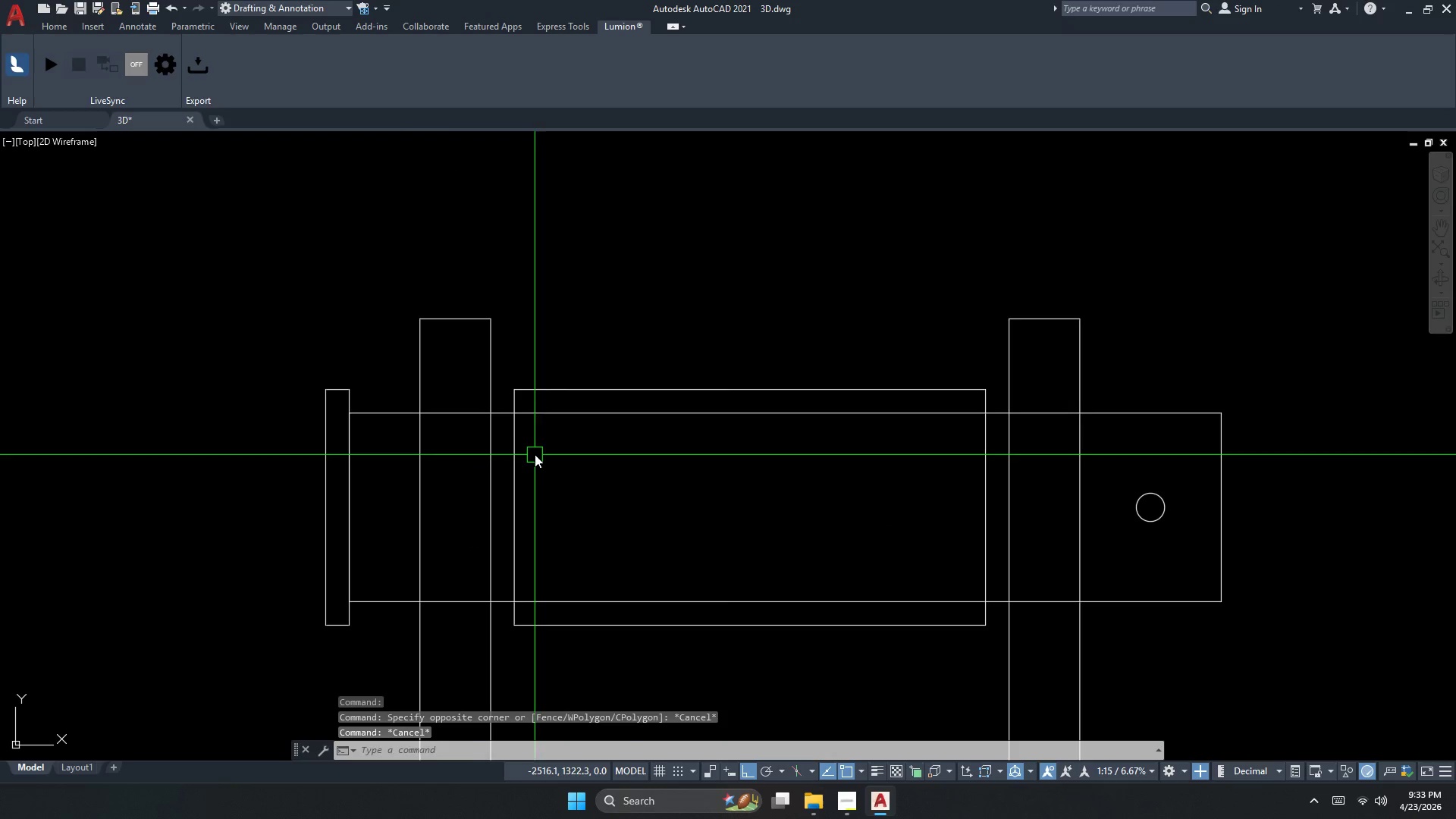 
key(Escape)
 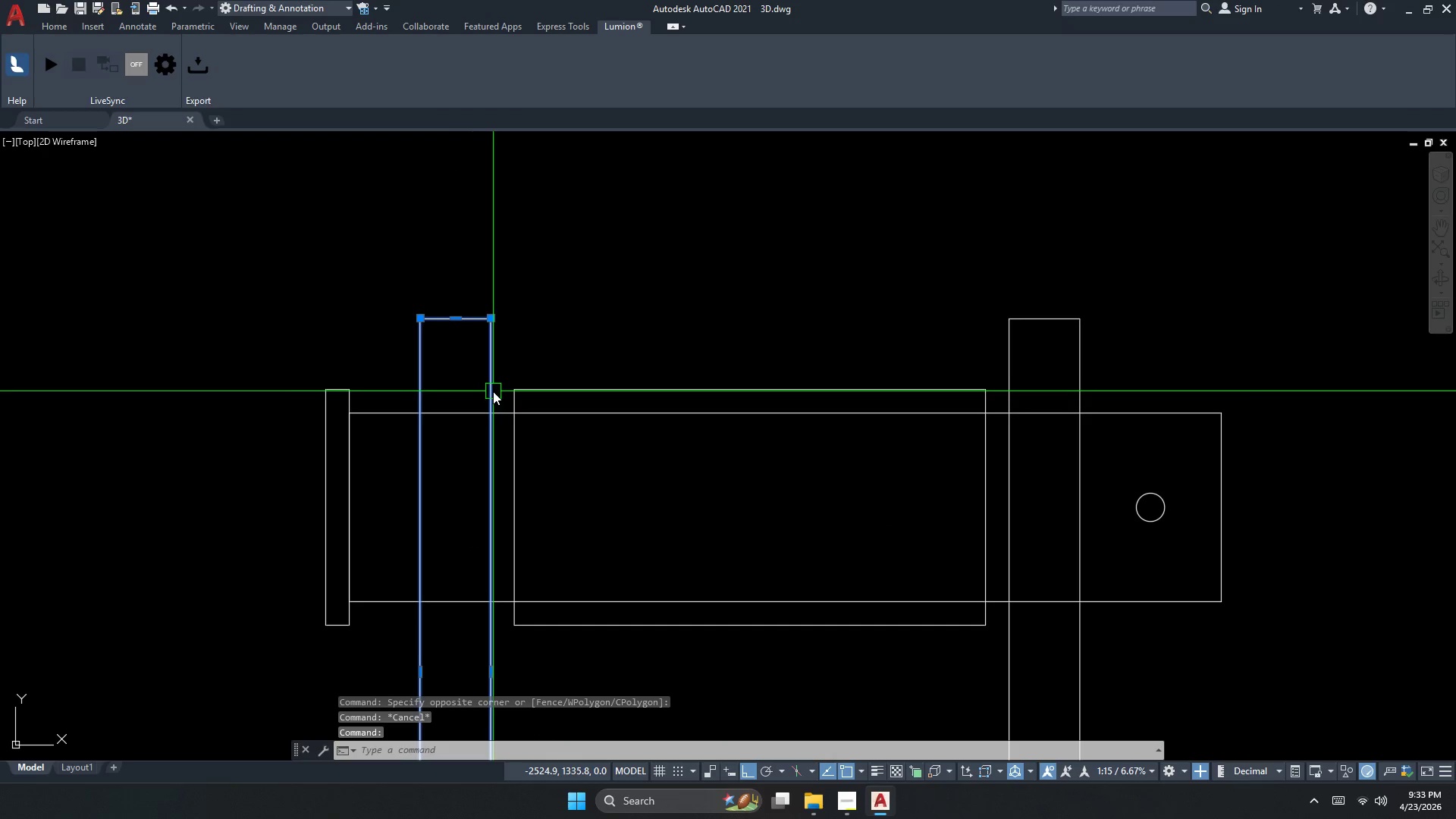 
key(Escape)
 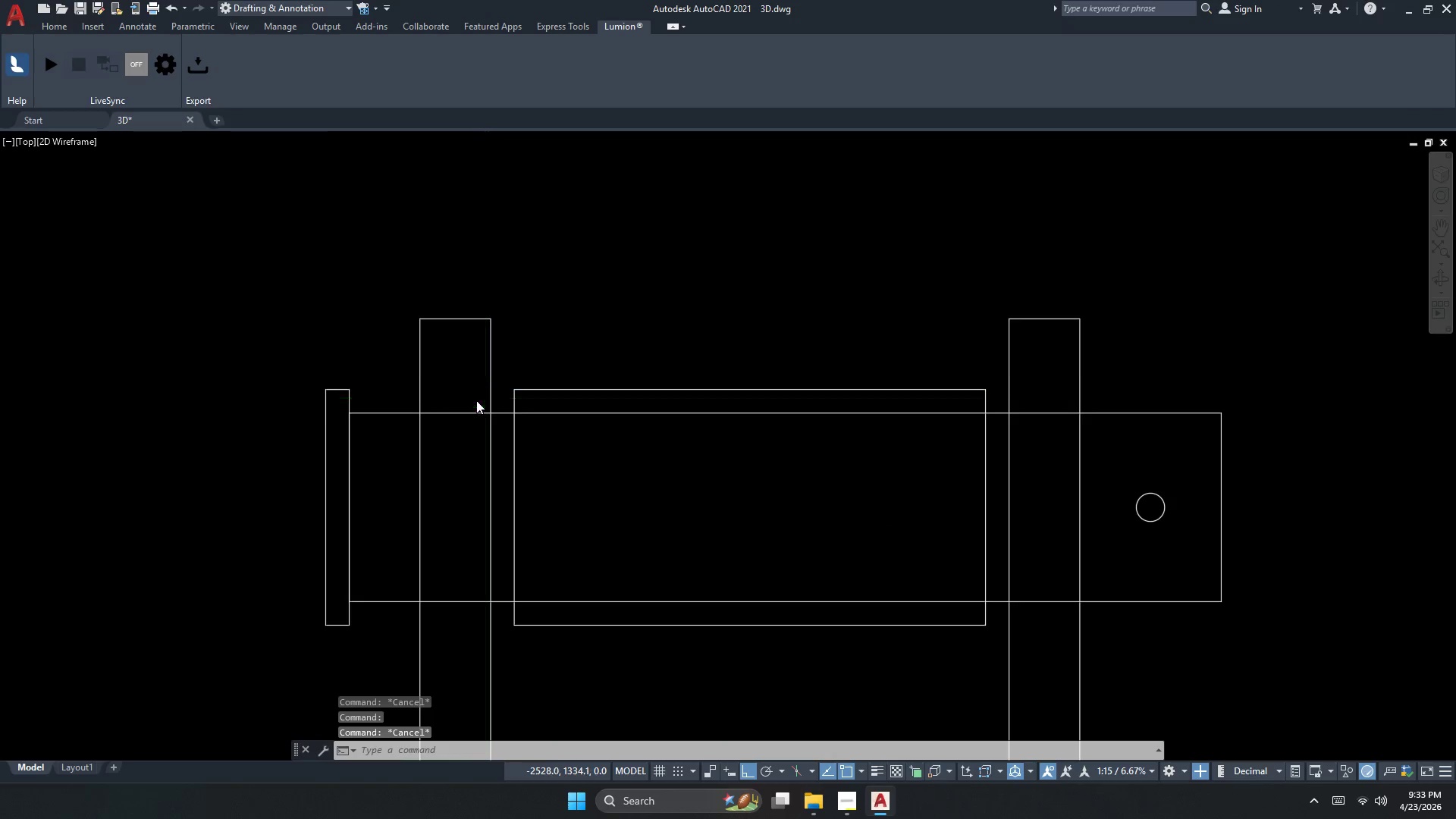 
scroll: coordinate [474, 403], scroll_direction: down, amount: 2.0
 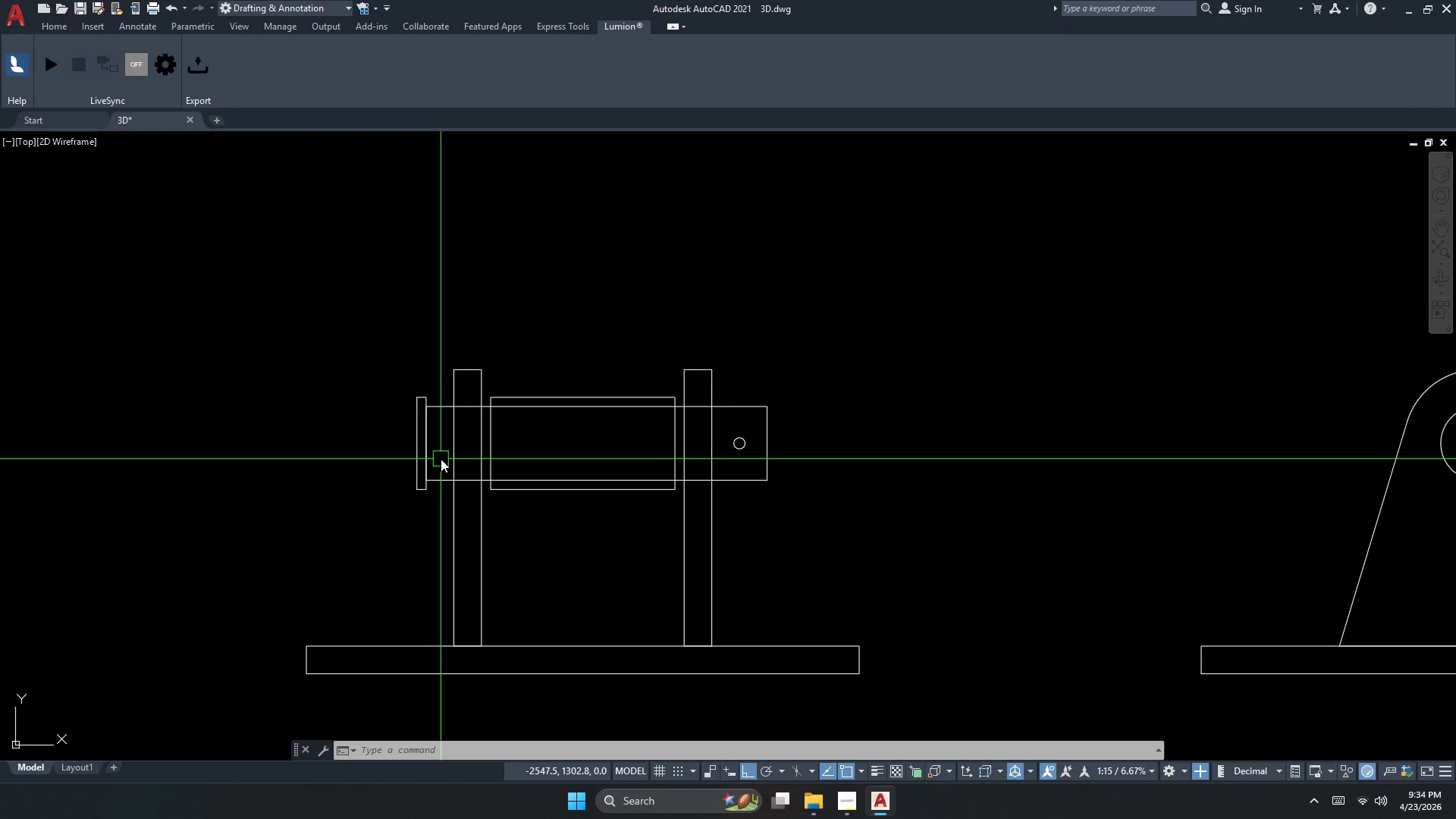 
wait(22.41)
 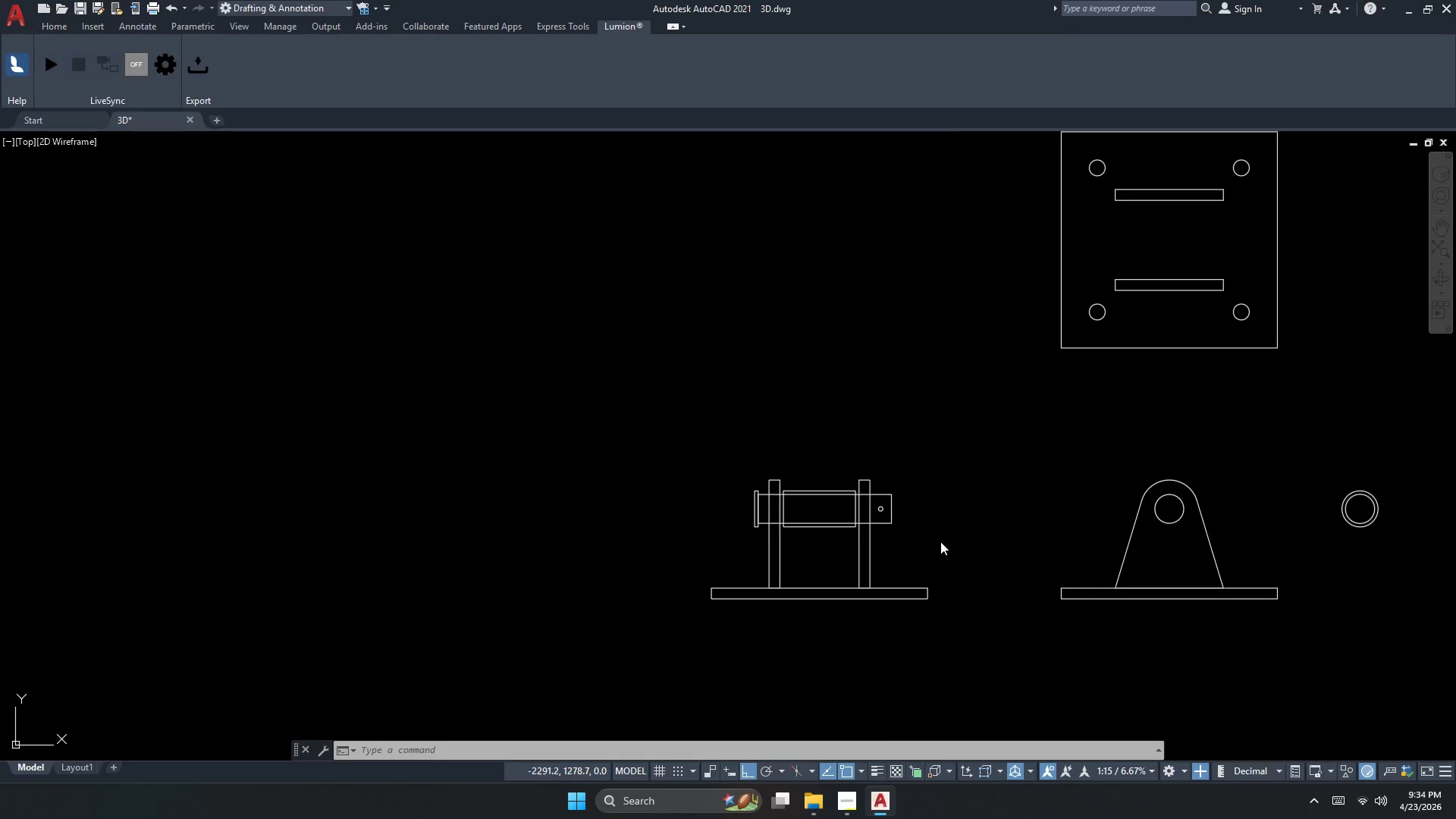 
key(Escape)
 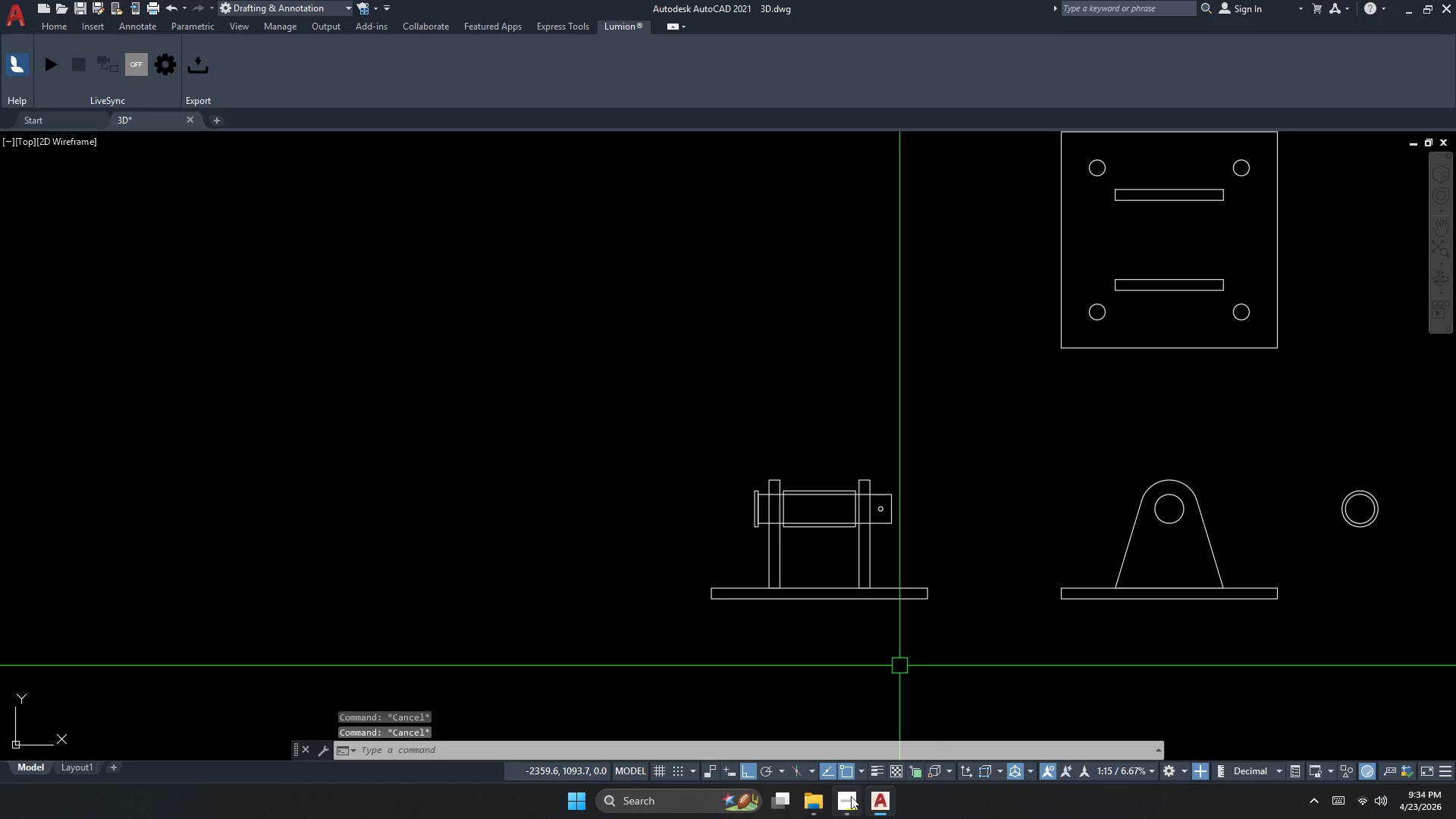 
scroll: coordinate [971, 554], scroll_direction: down, amount: 2.0
 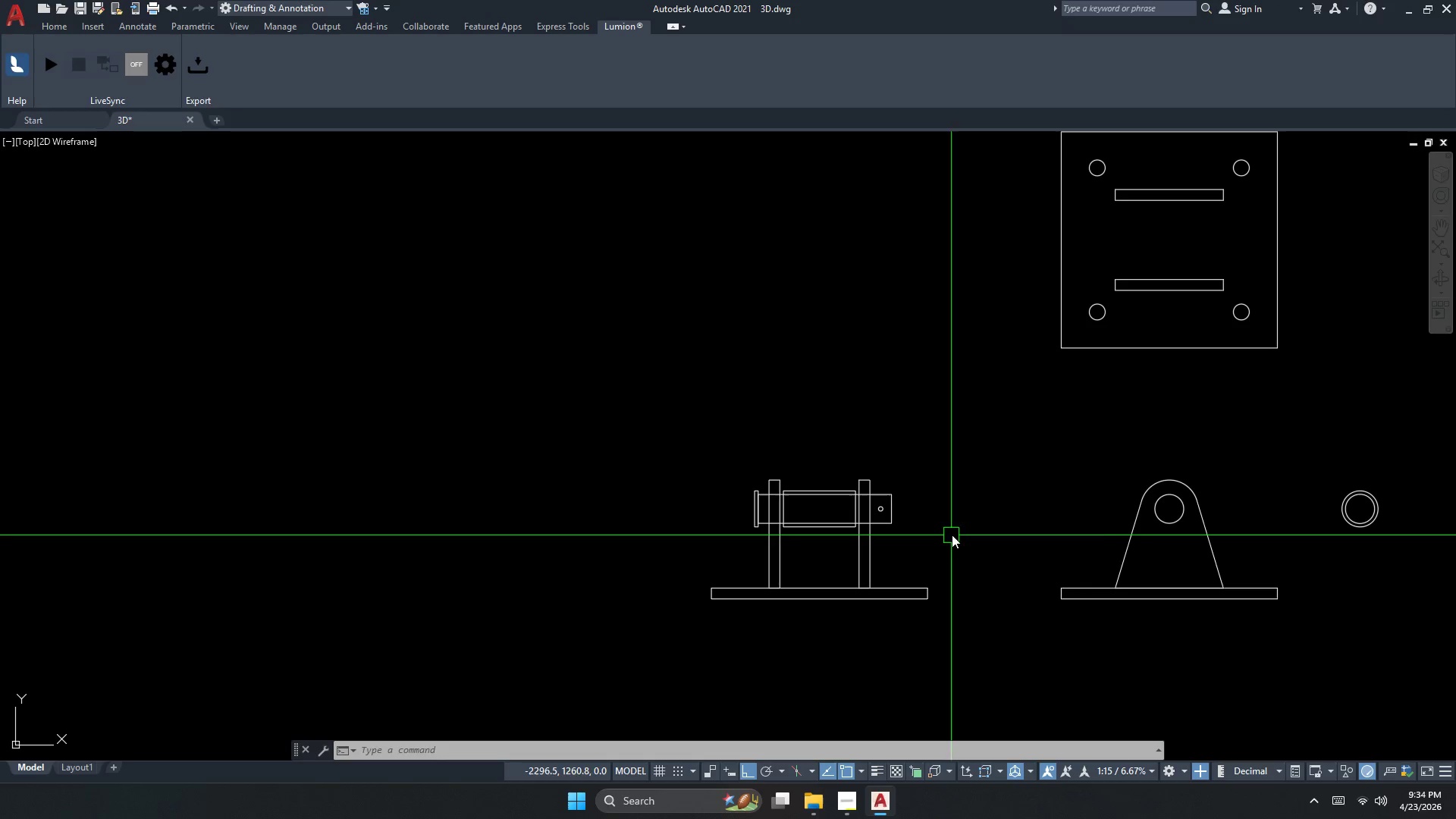 
left_click([851, 800])